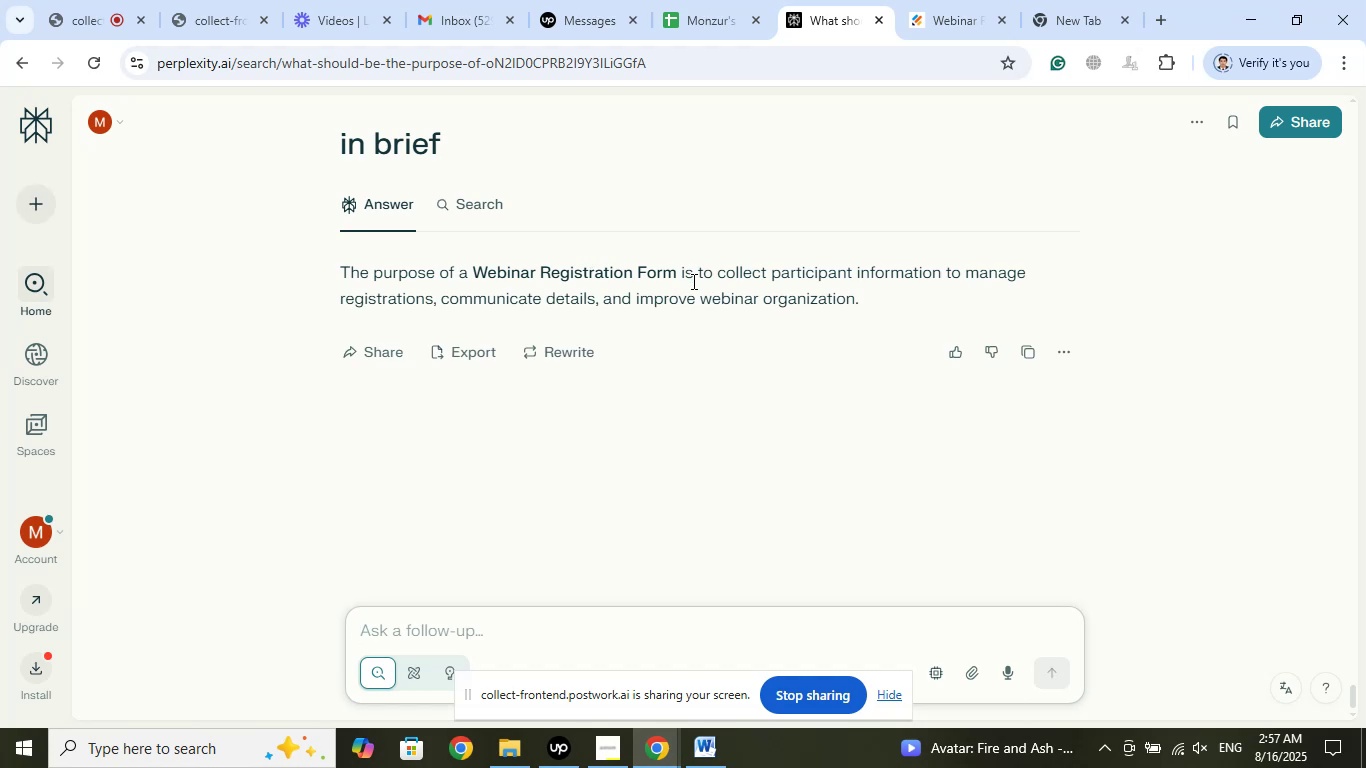 
left_click_drag(start_coordinate=[697, 273], to_coordinate=[859, 319])
 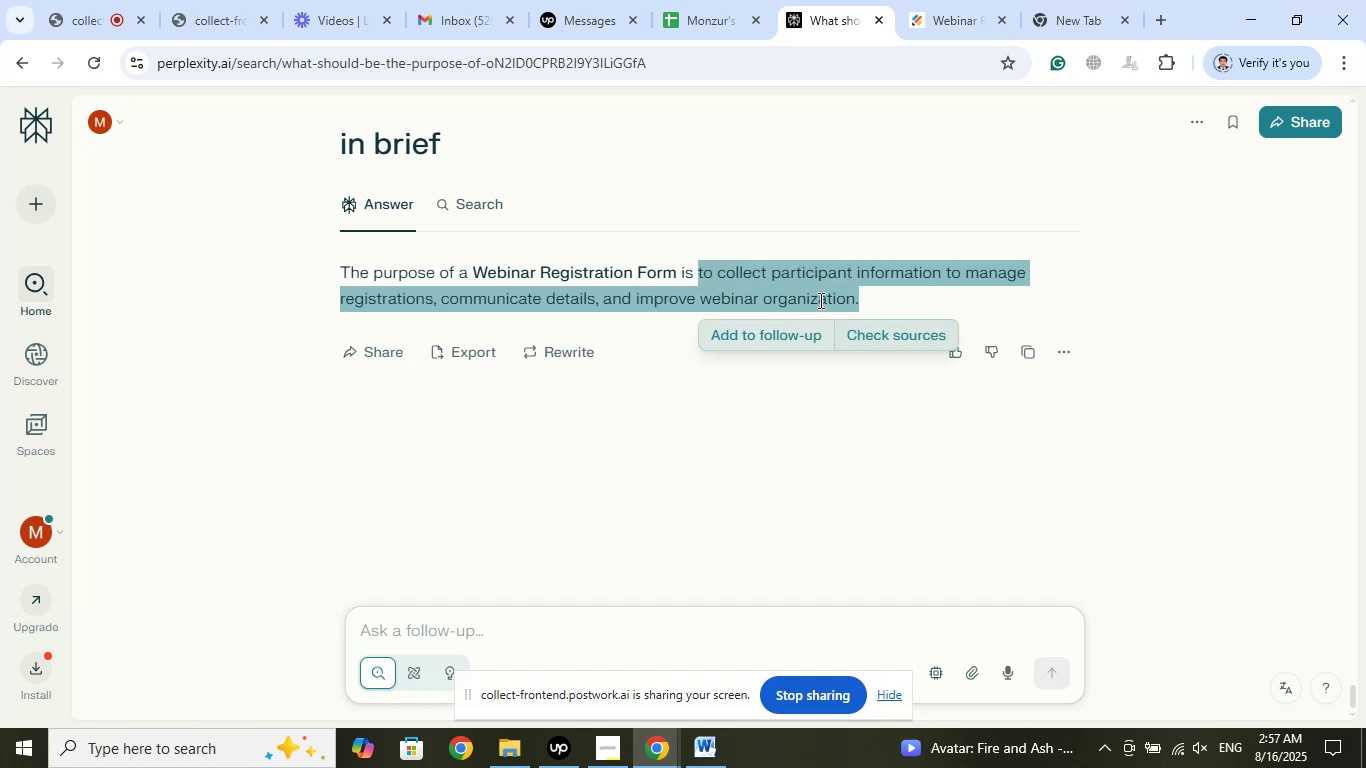 
right_click([819, 300])
 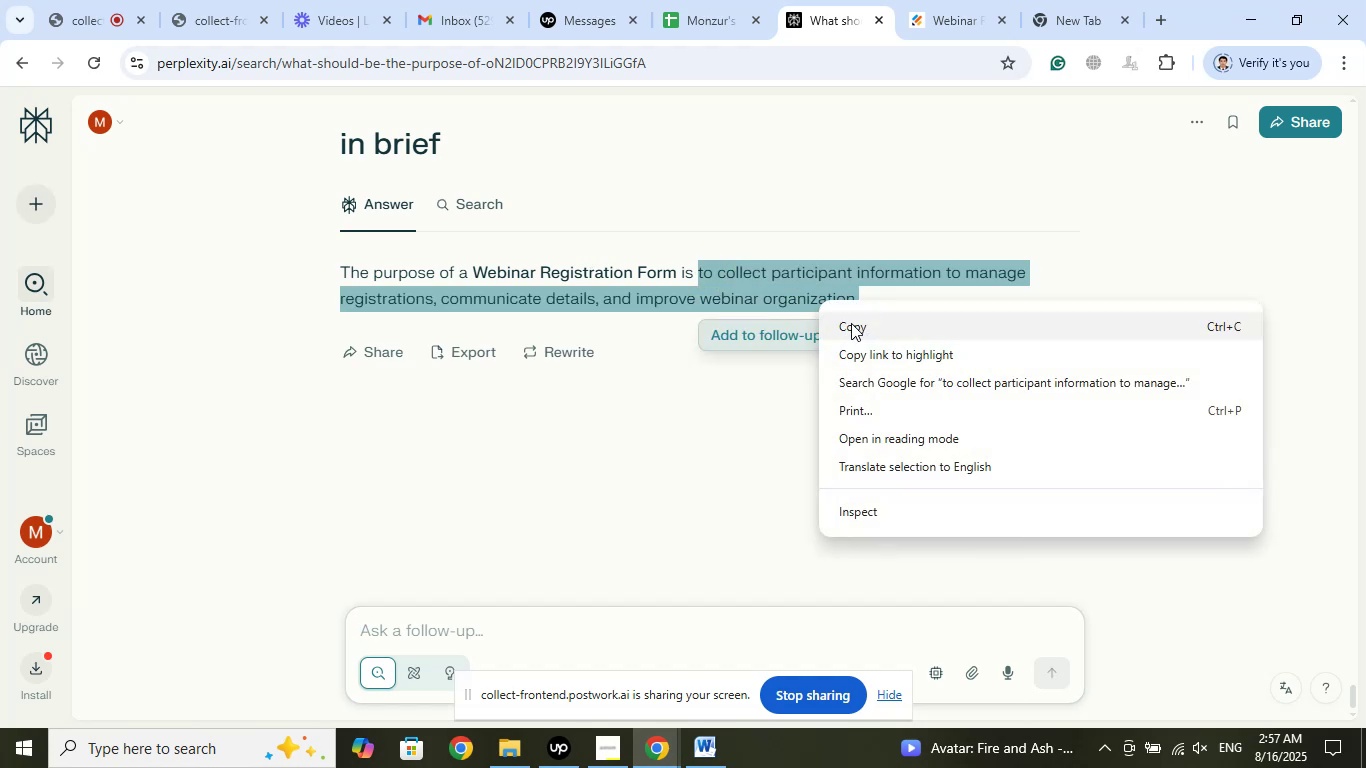 
left_click([851, 323])
 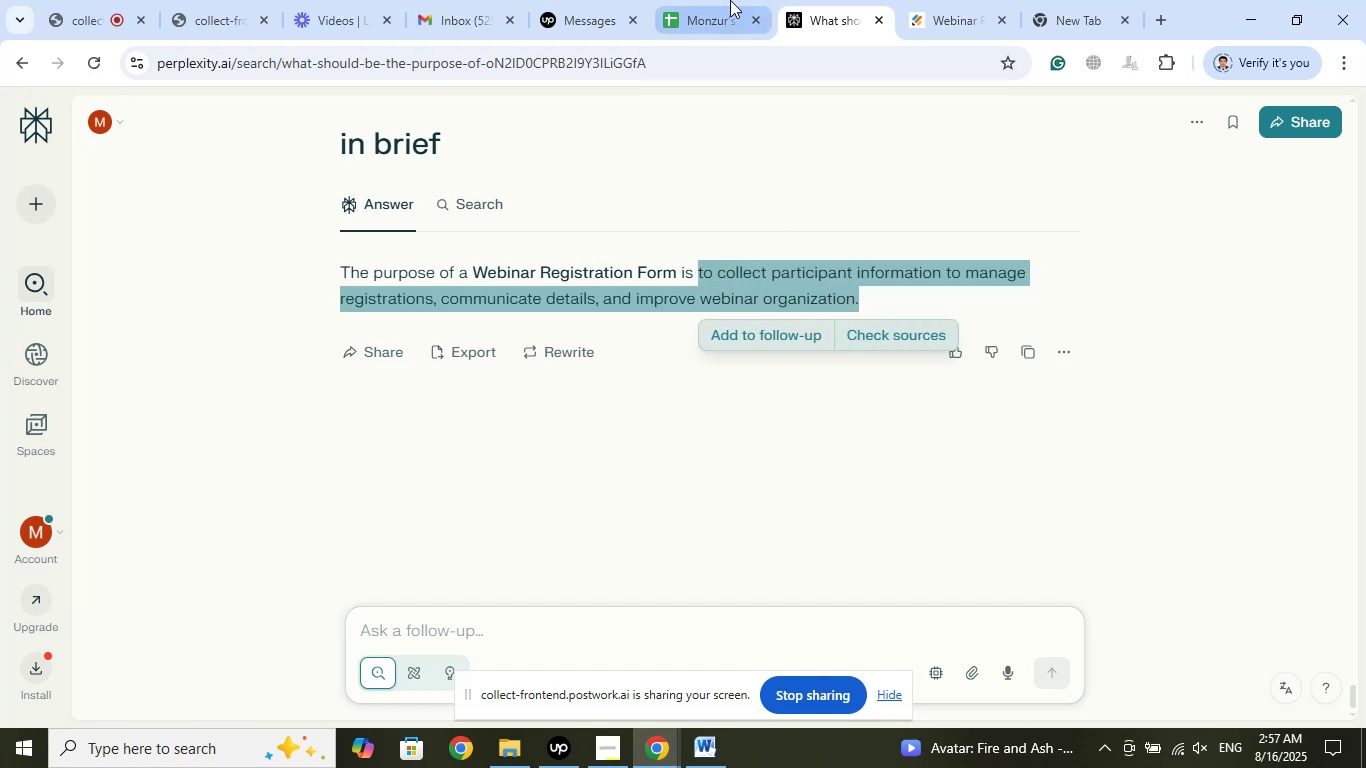 
left_click([740, 0])
 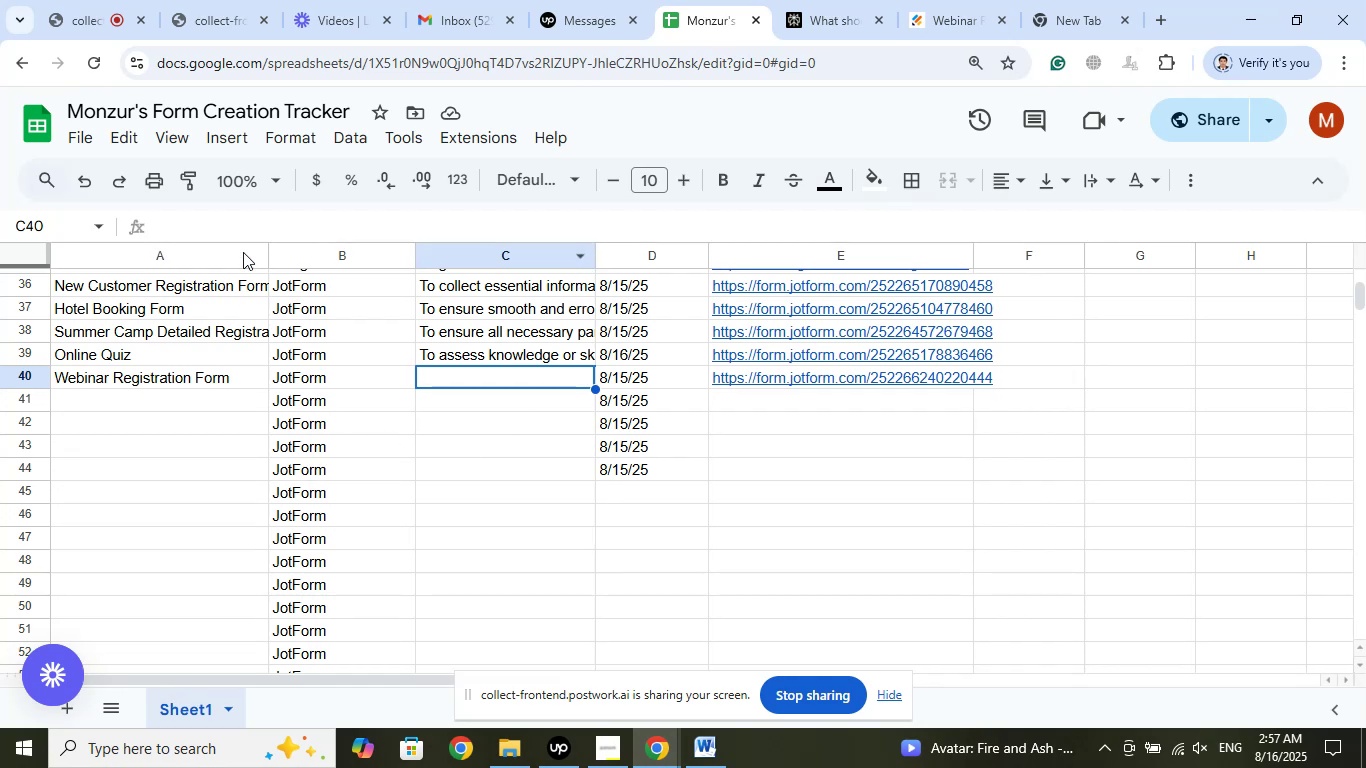 
left_click([198, 226])
 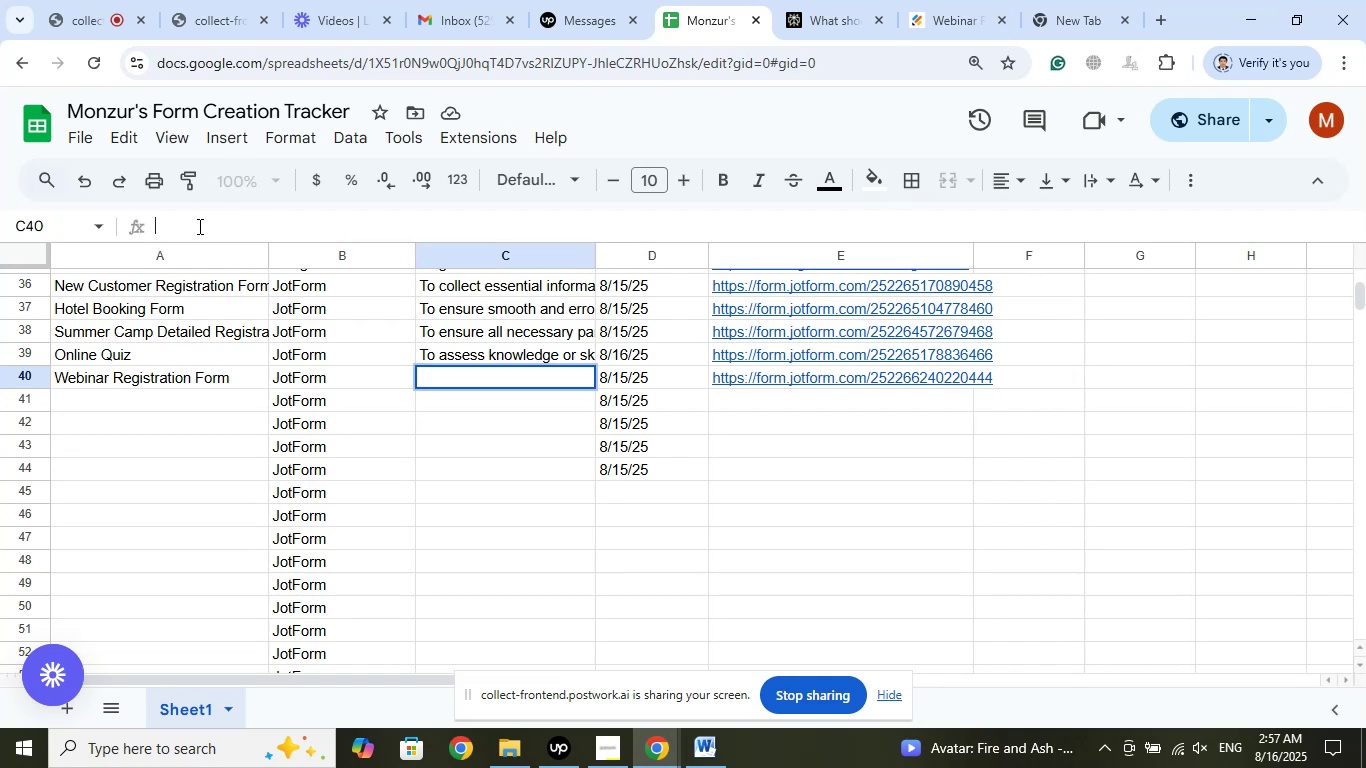 
right_click([198, 226])
 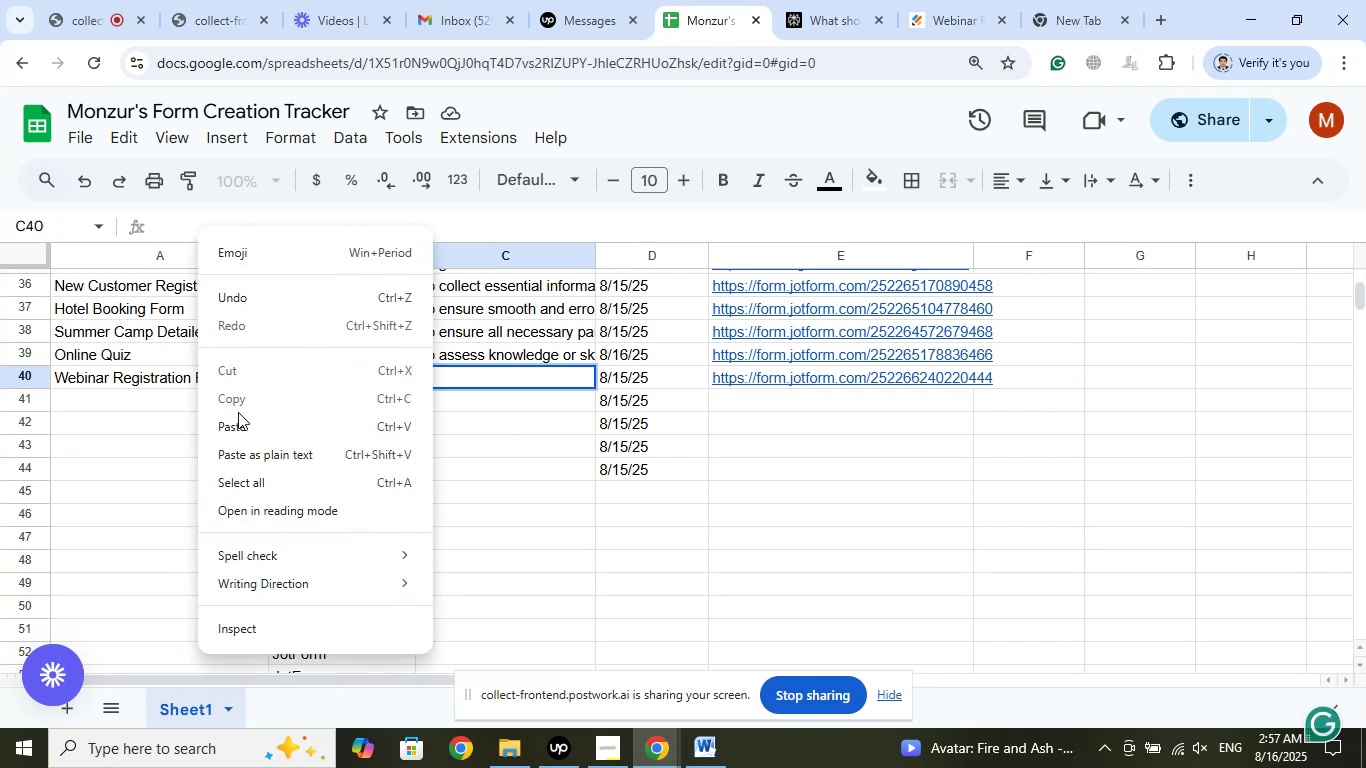 
left_click([235, 421])
 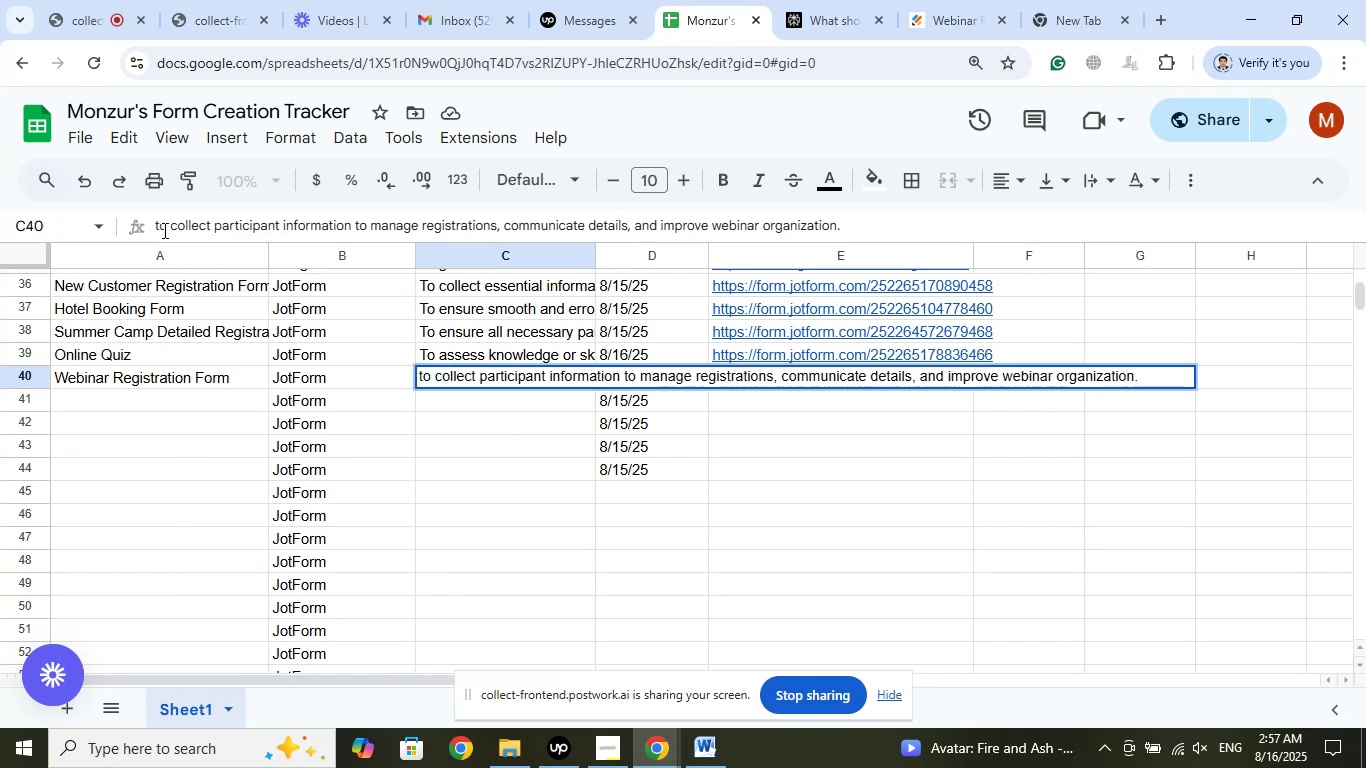 
left_click([163, 230])
 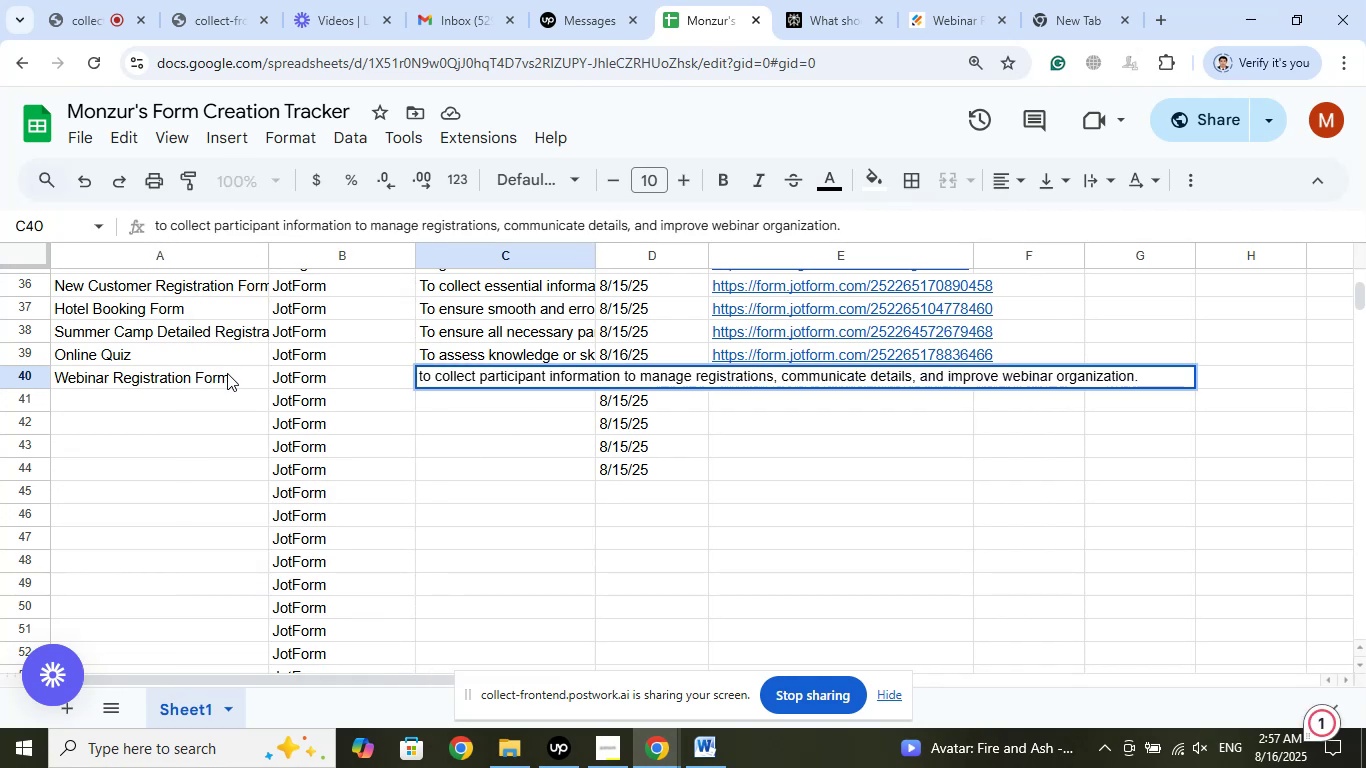 
key(Backspace)
 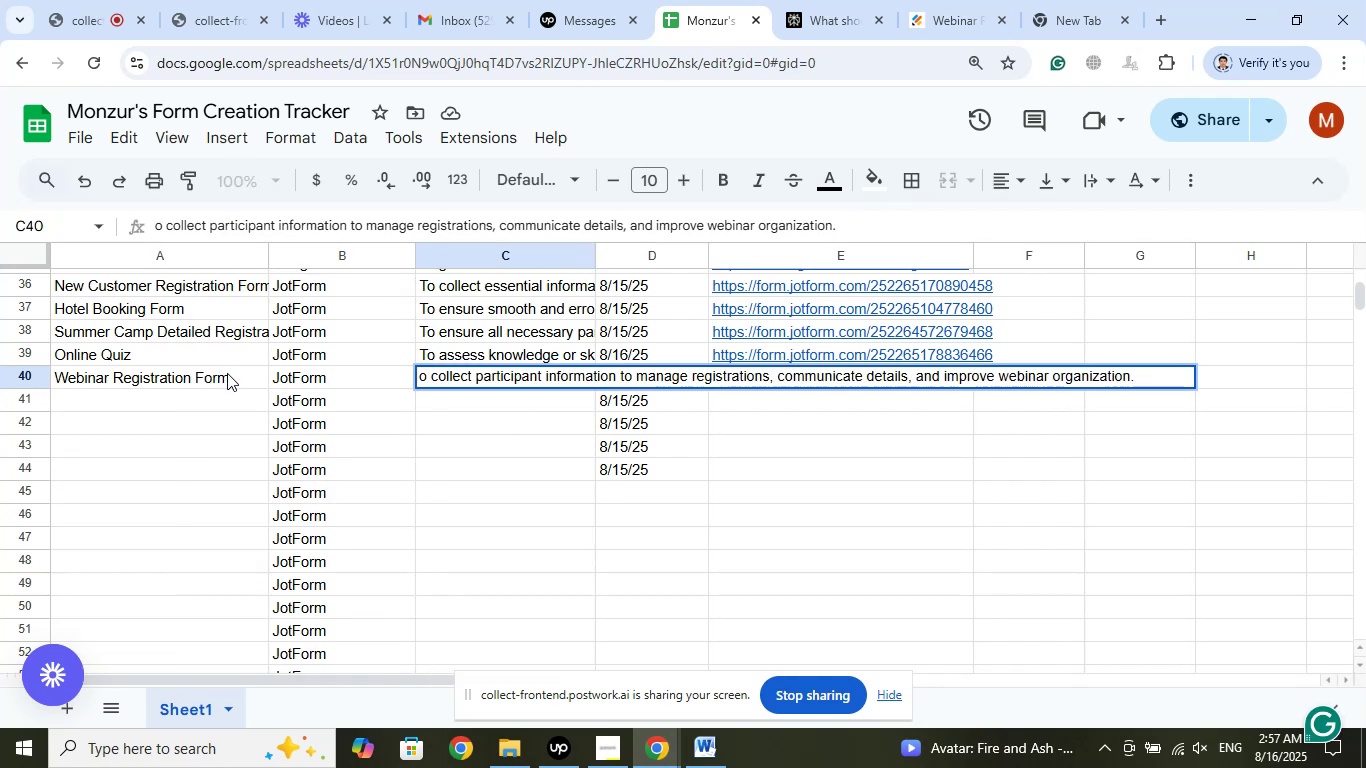 
key(Shift+ShiftLeft)
 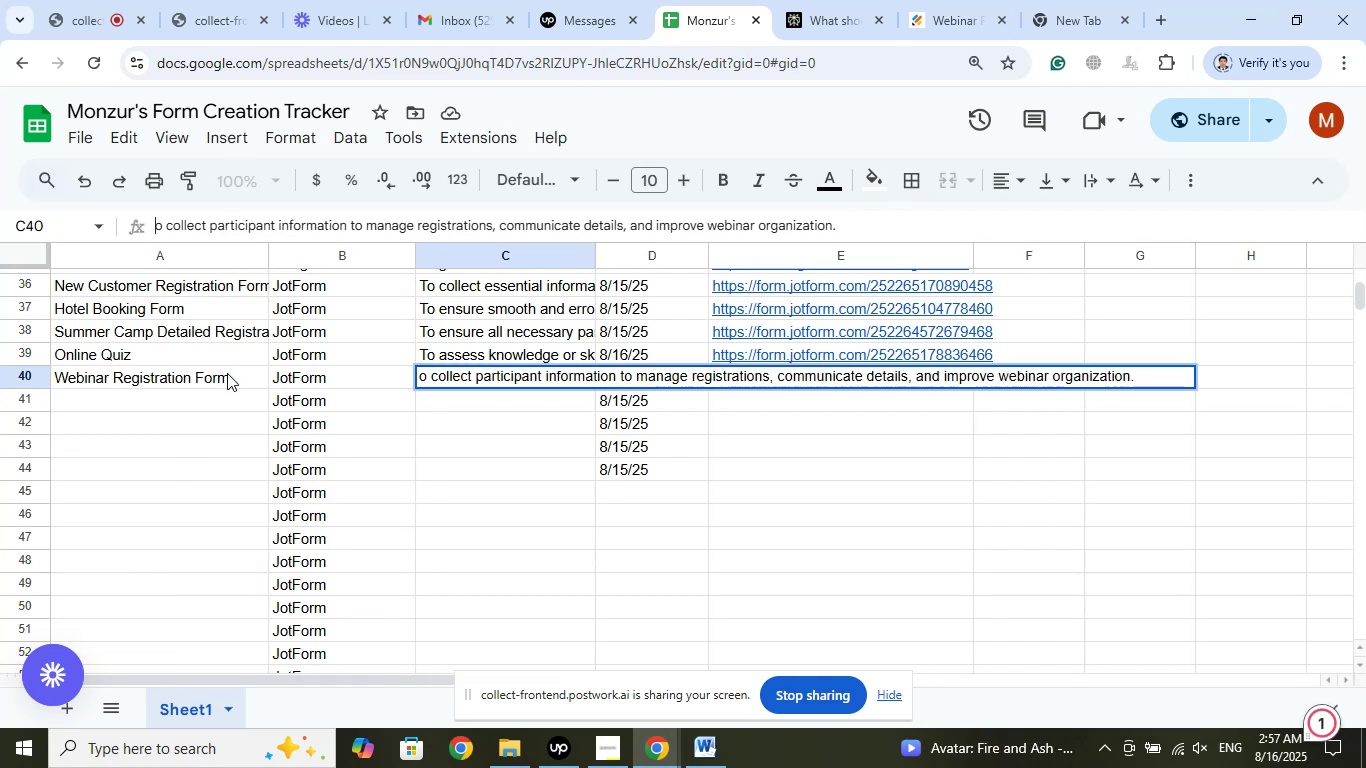 
key(Shift+T)
 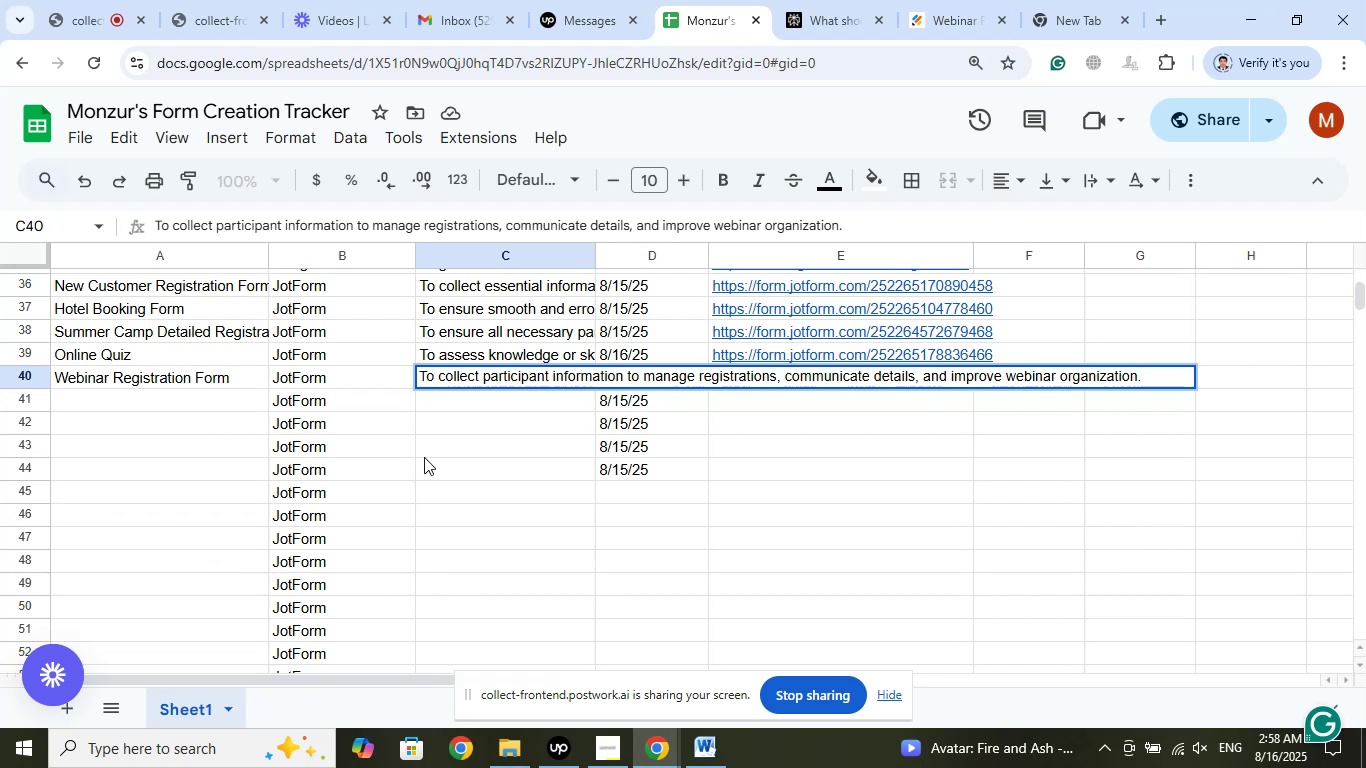 
wait(13.77)
 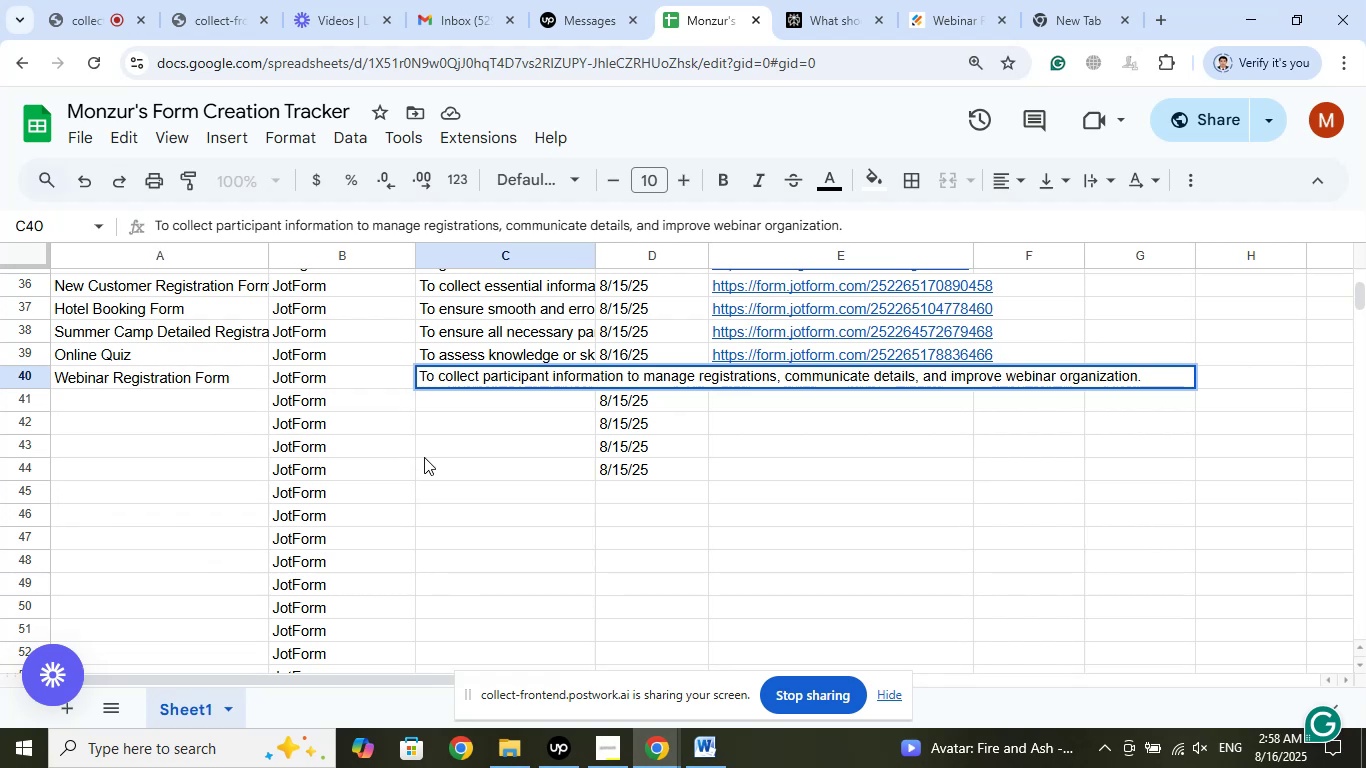 
left_click([424, 457])
 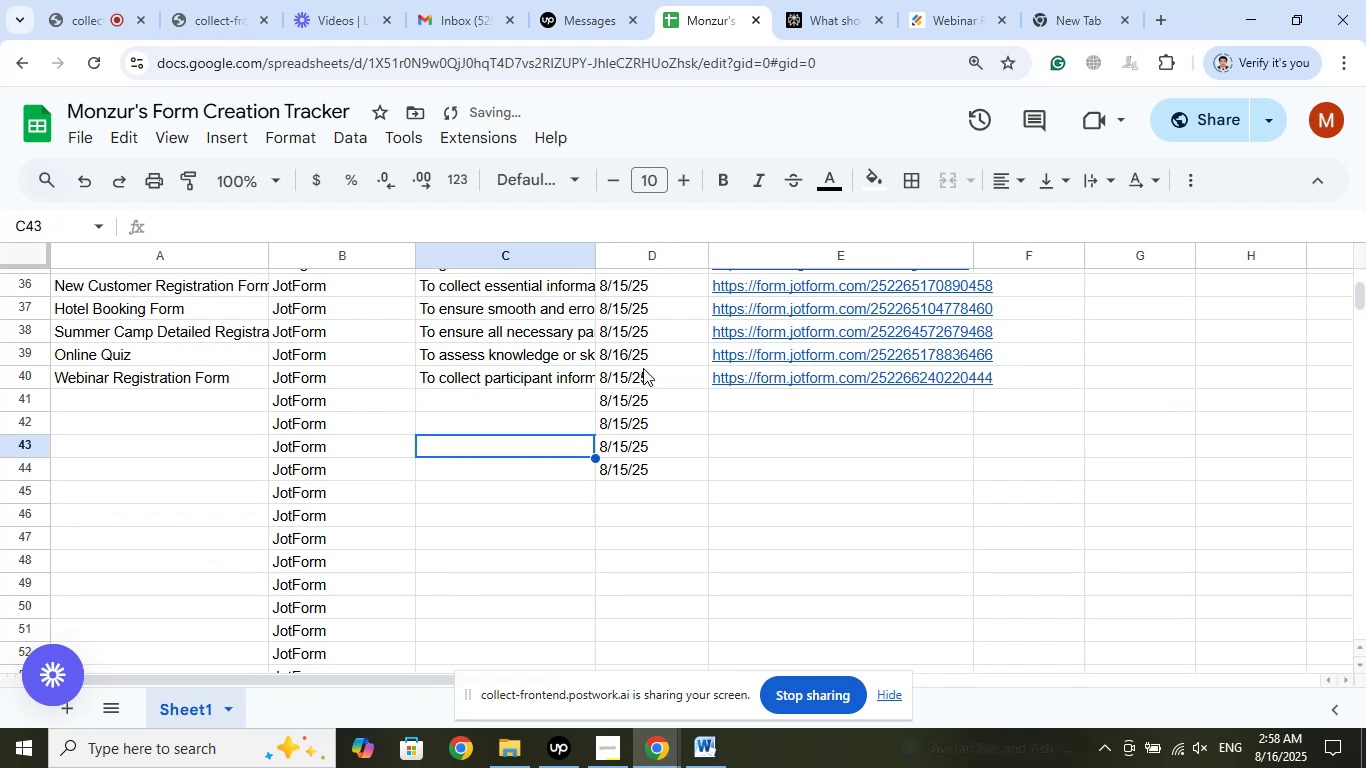 
right_click([633, 350])
 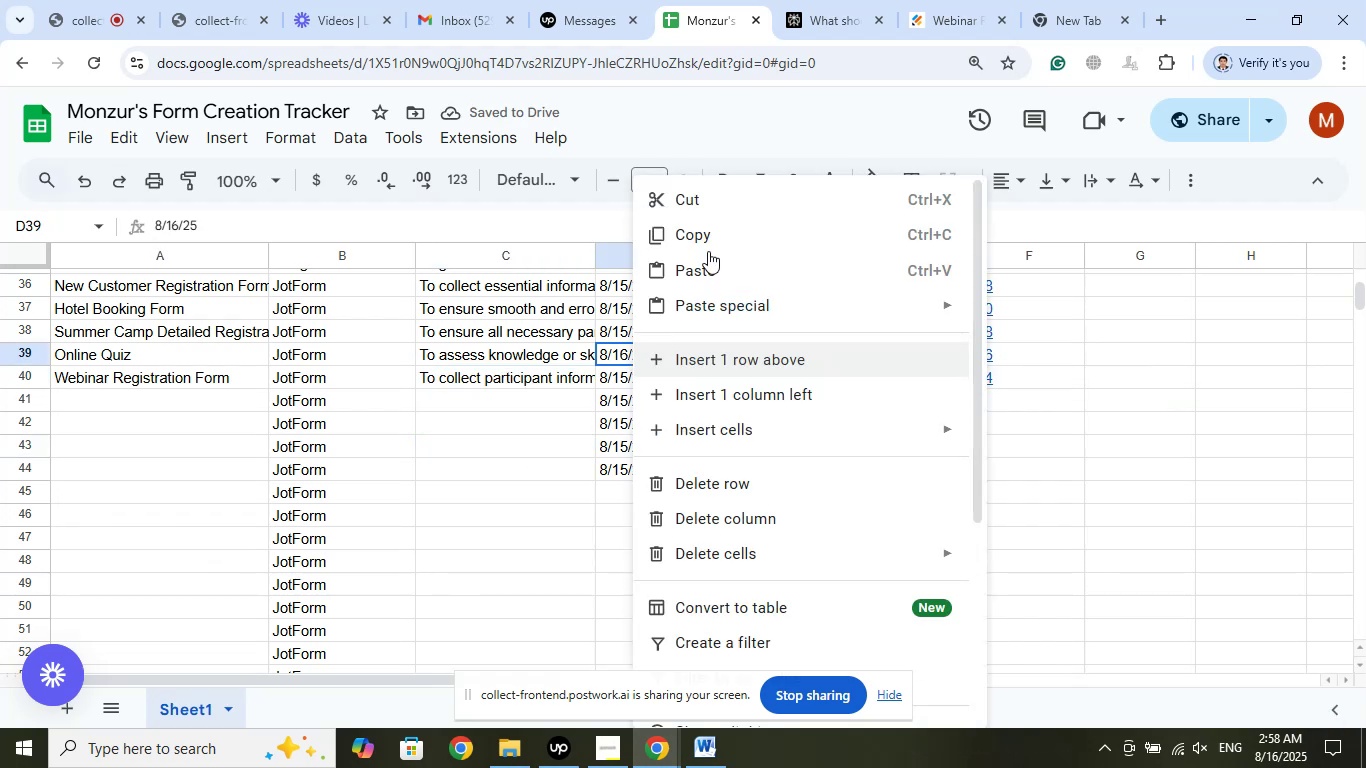 
left_click([708, 237])
 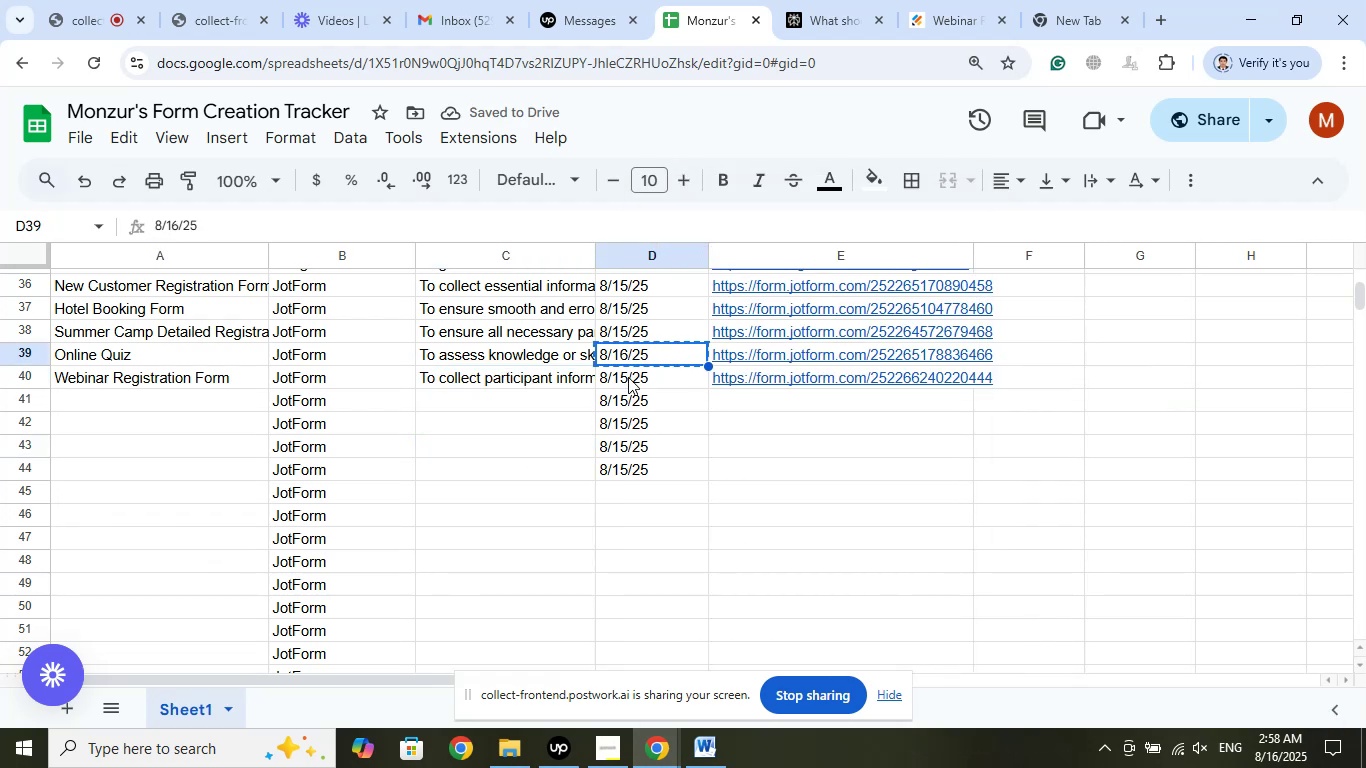 
left_click_drag(start_coordinate=[627, 375], to_coordinate=[614, 486])
 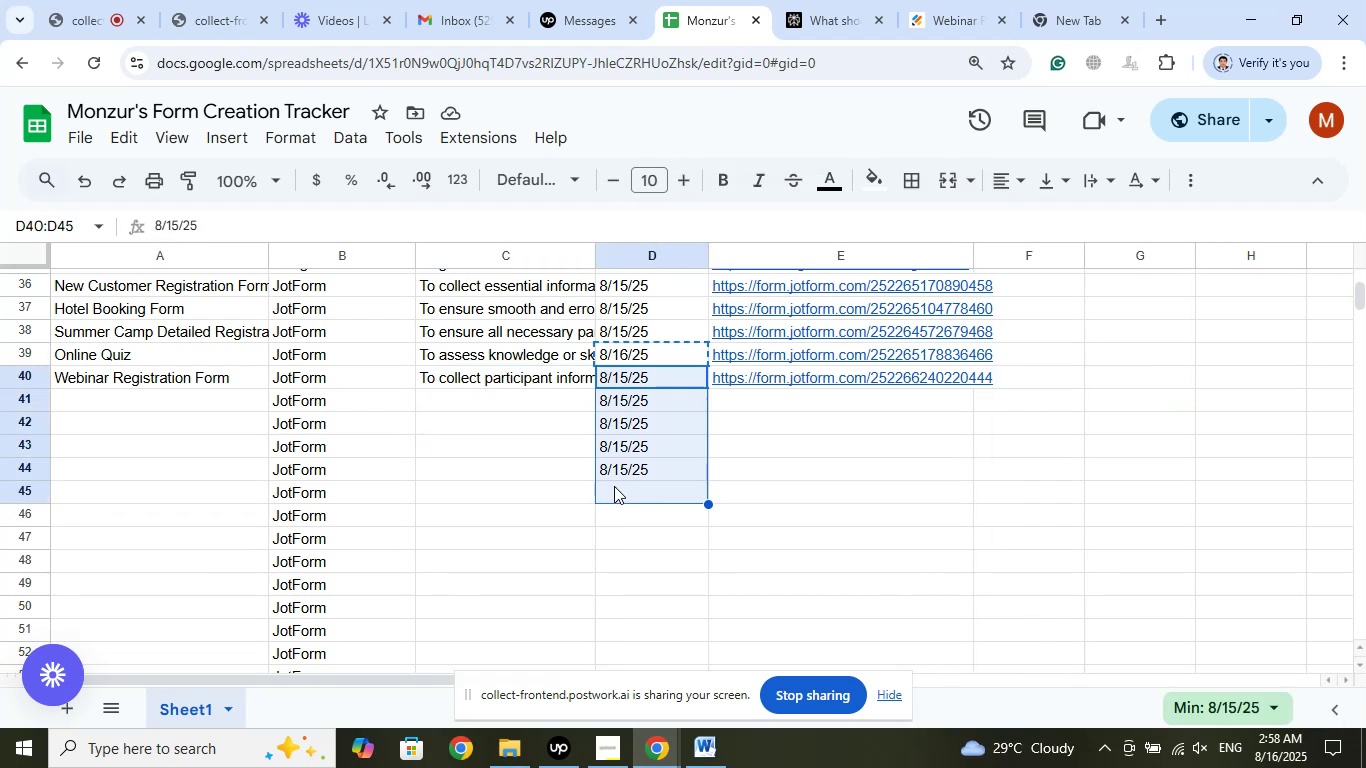 
right_click([614, 486])
 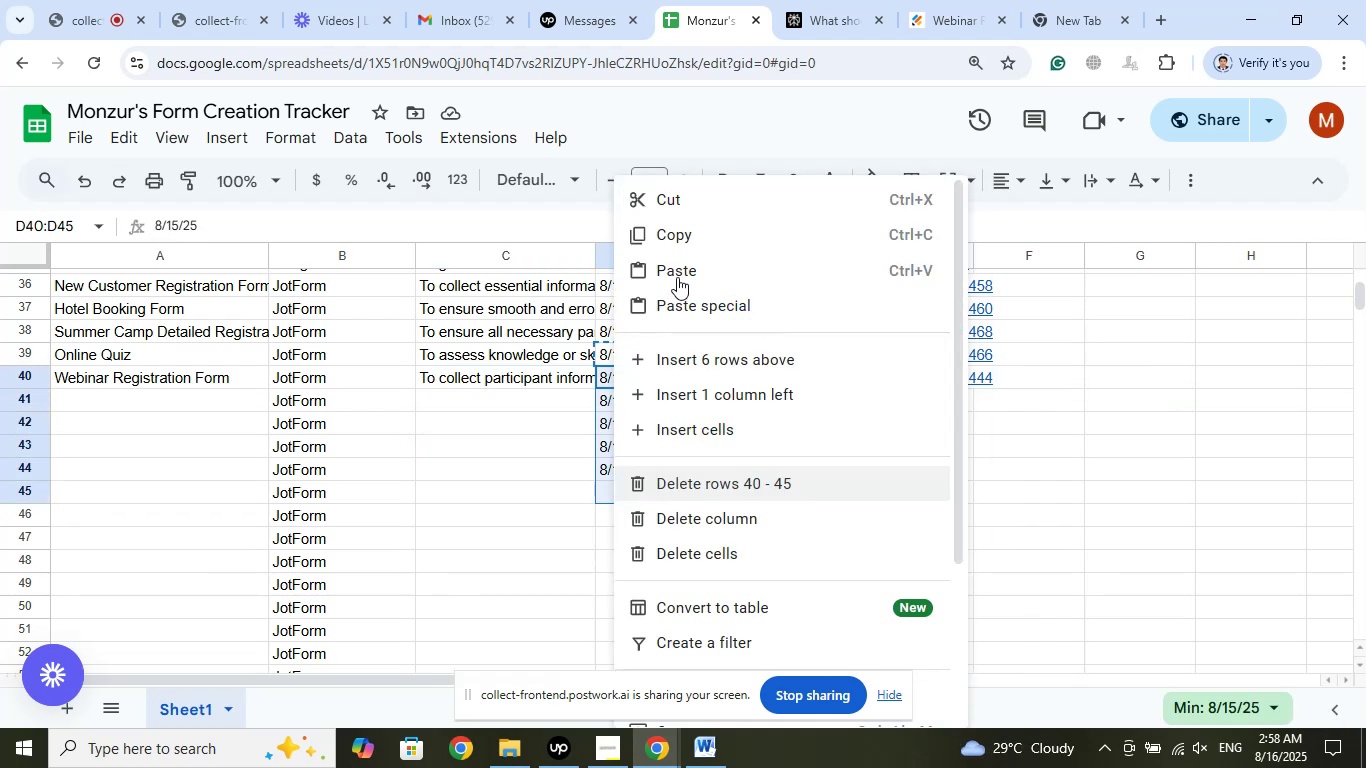 
left_click([677, 271])
 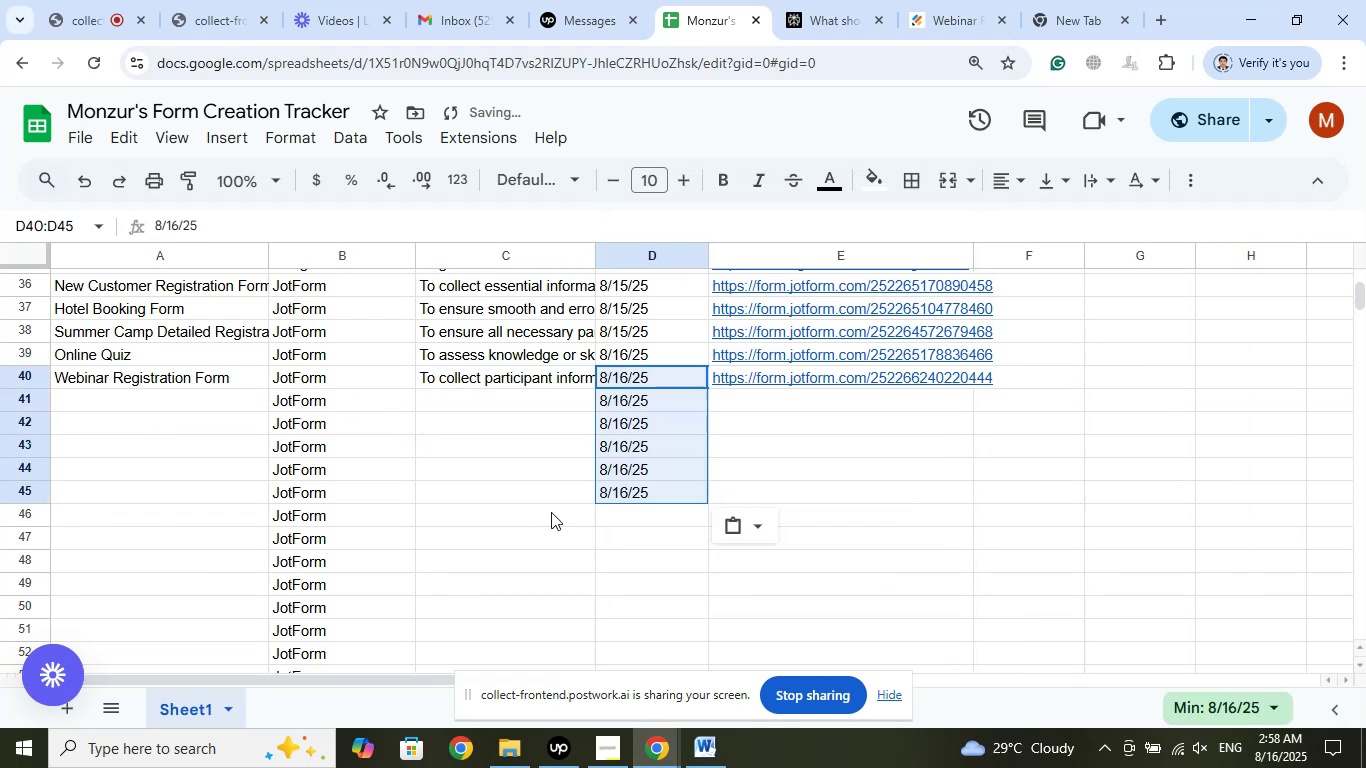 
left_click([643, 497])
 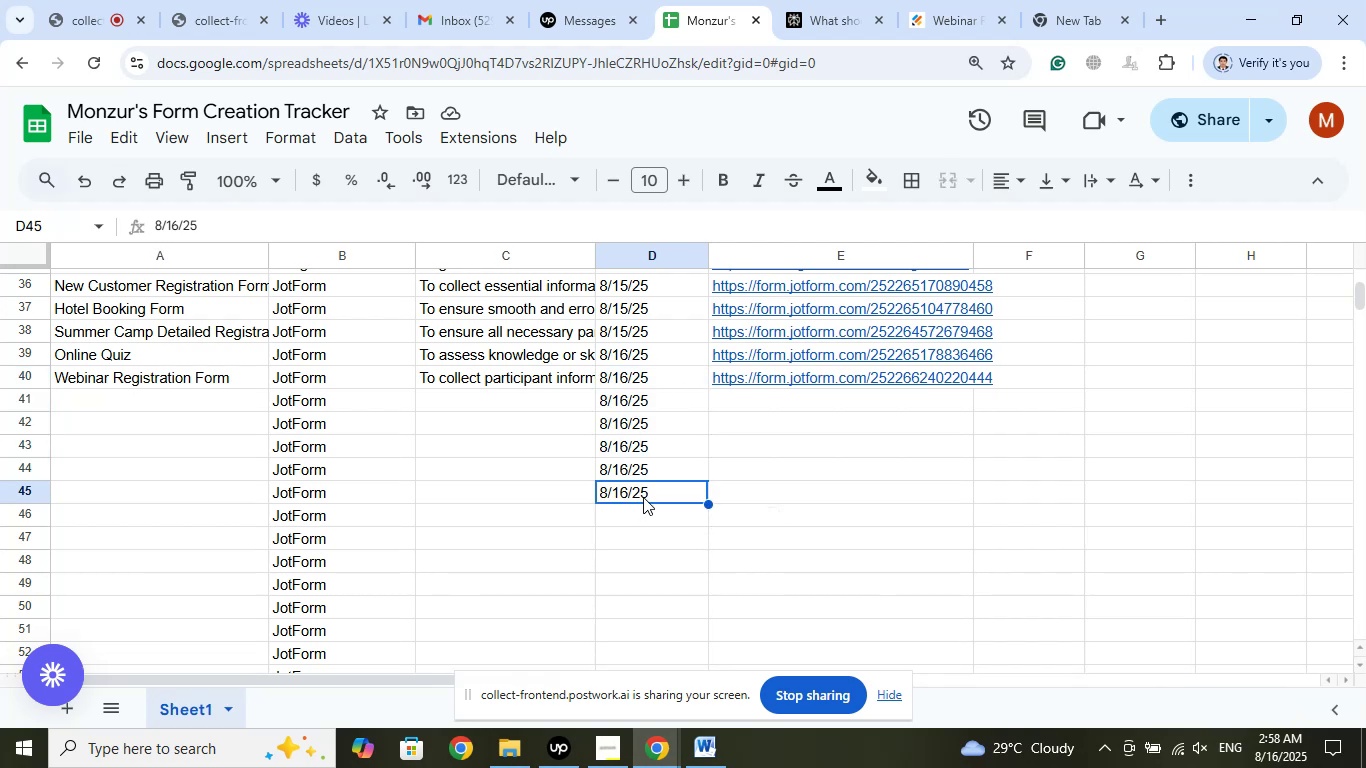 
wait(8.26)
 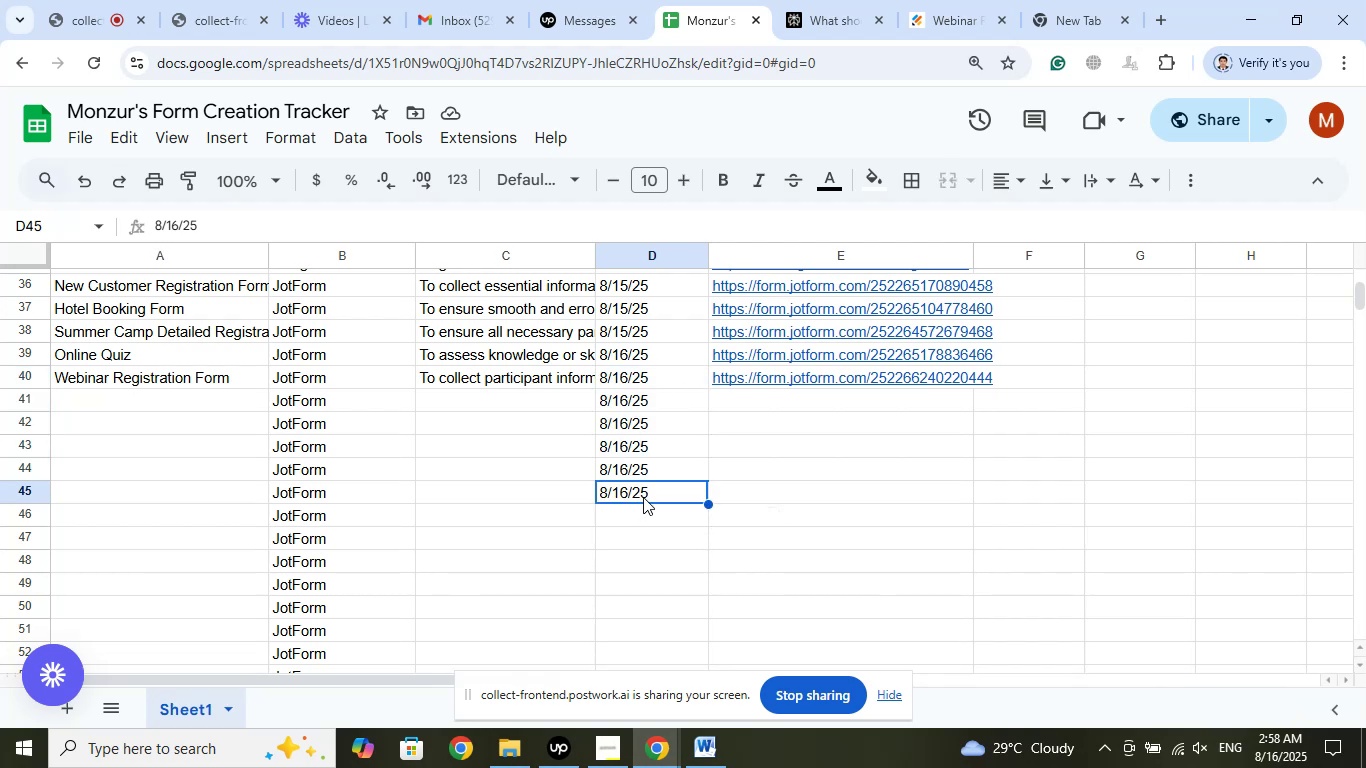 
left_click([574, 336])
 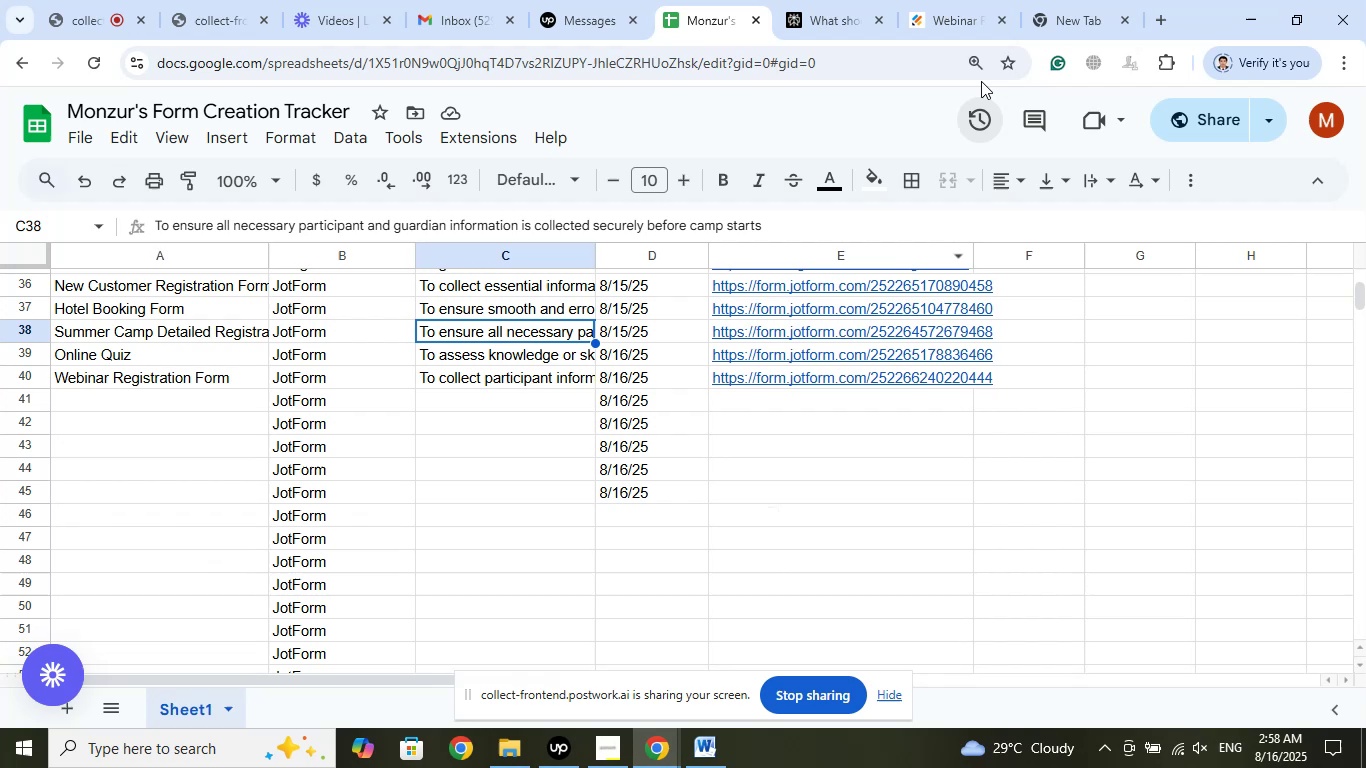 
left_click([940, 0])
 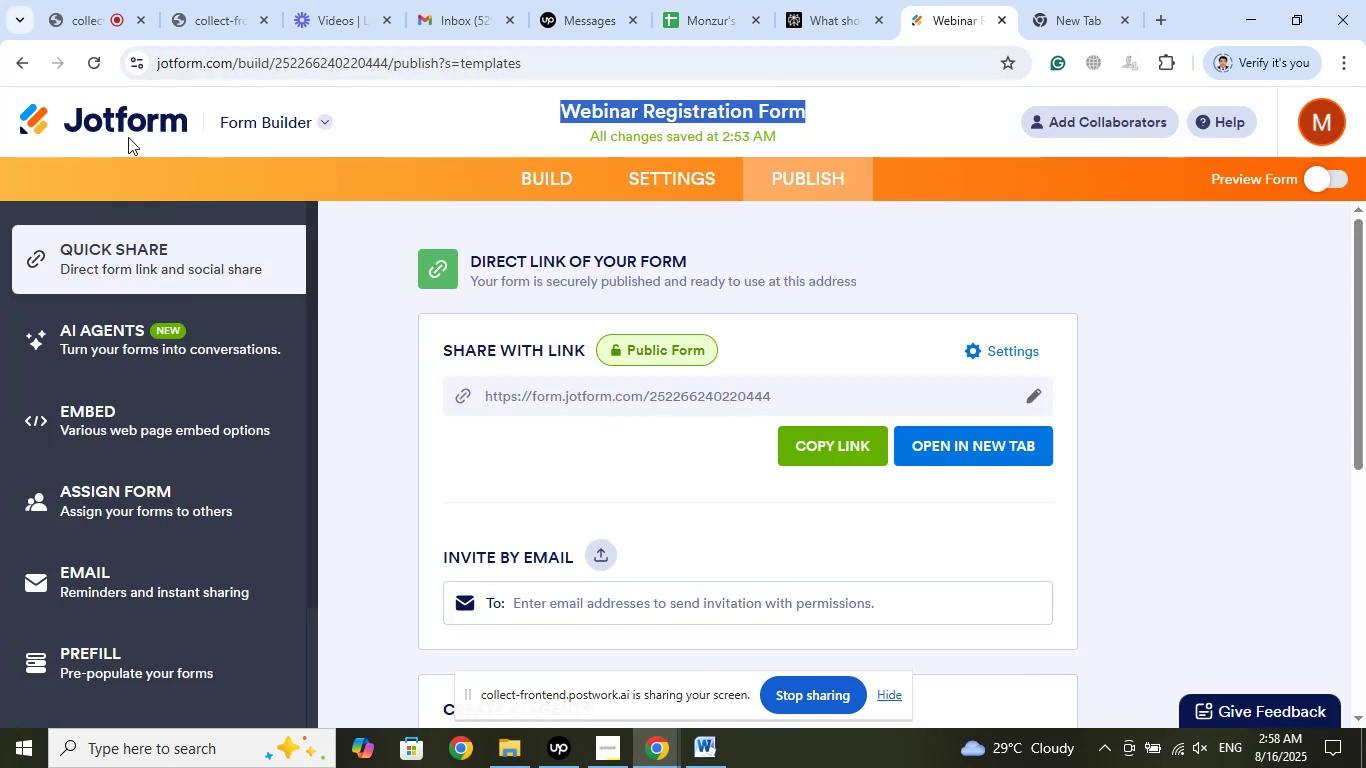 
left_click([119, 126])
 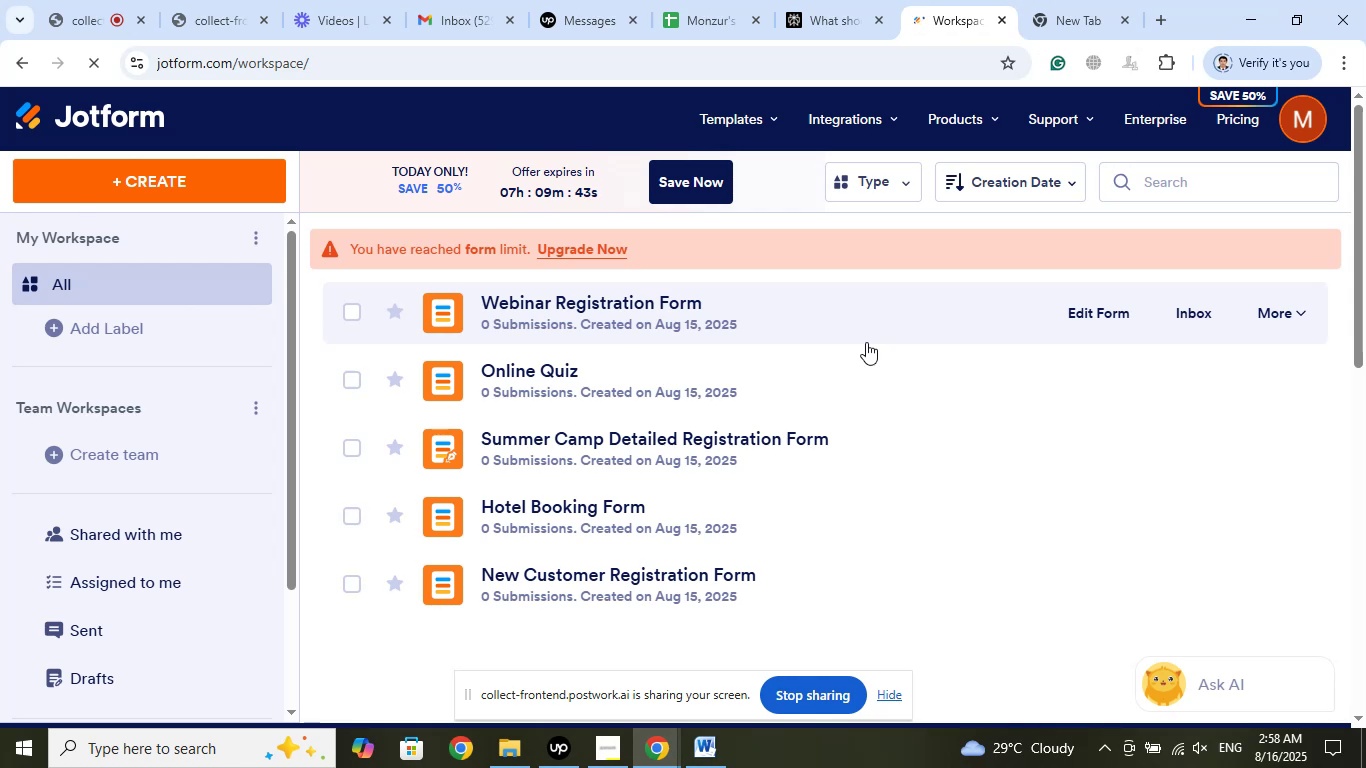 
wait(27.97)
 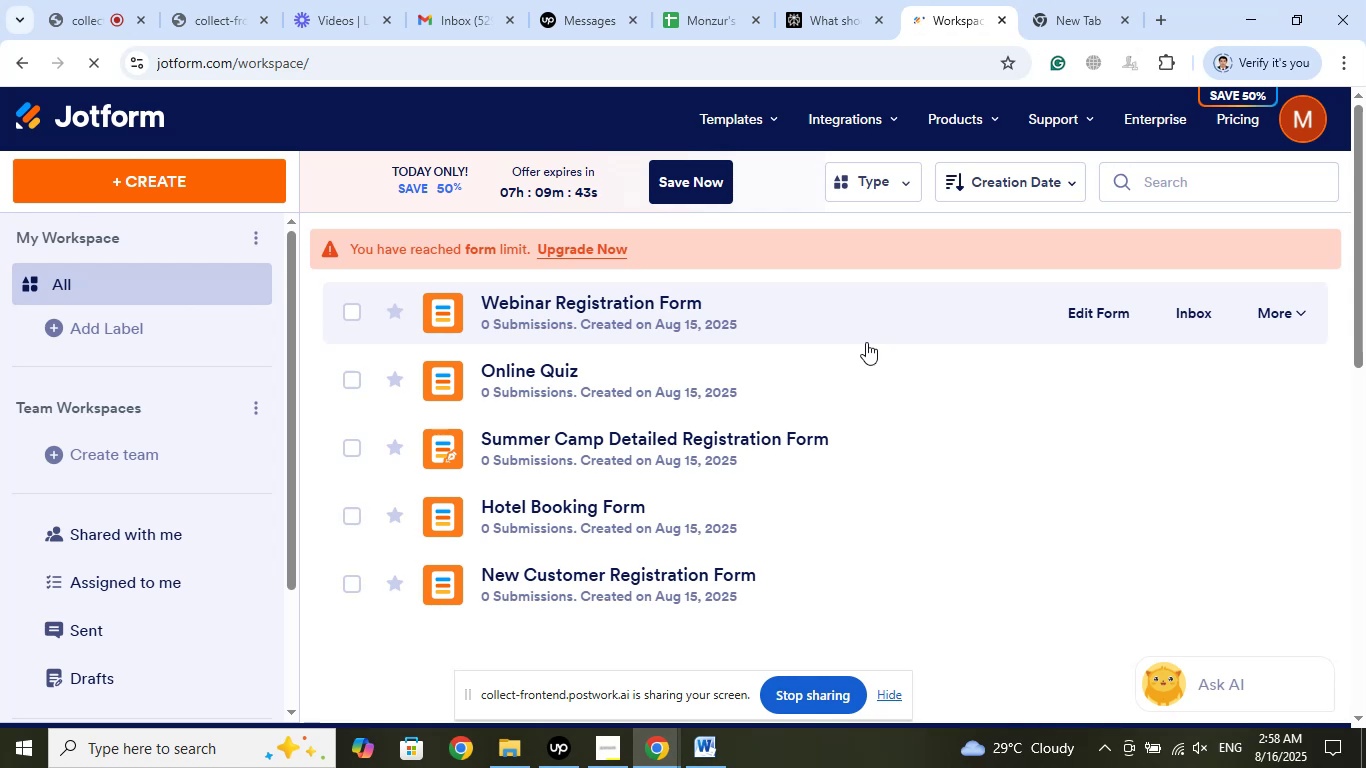 
left_click([724, 0])
 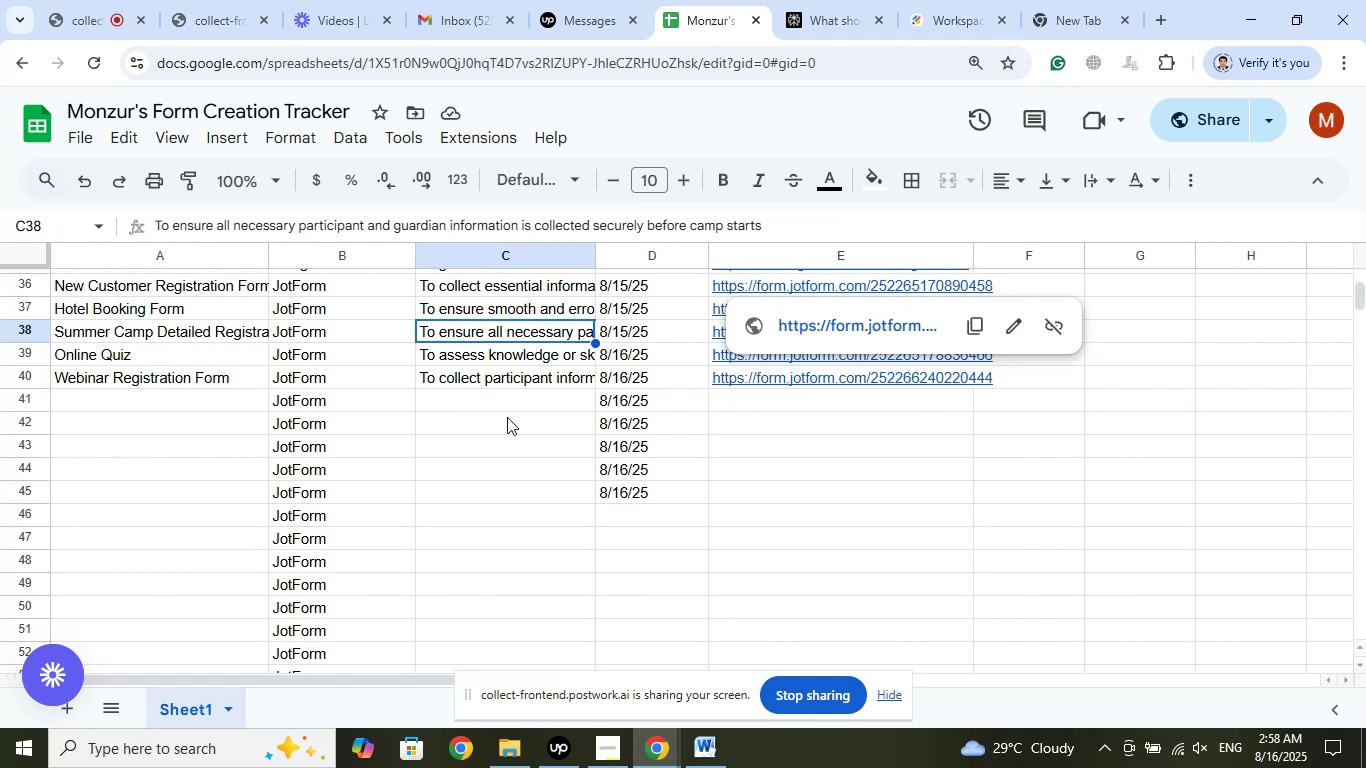 
left_click([500, 431])
 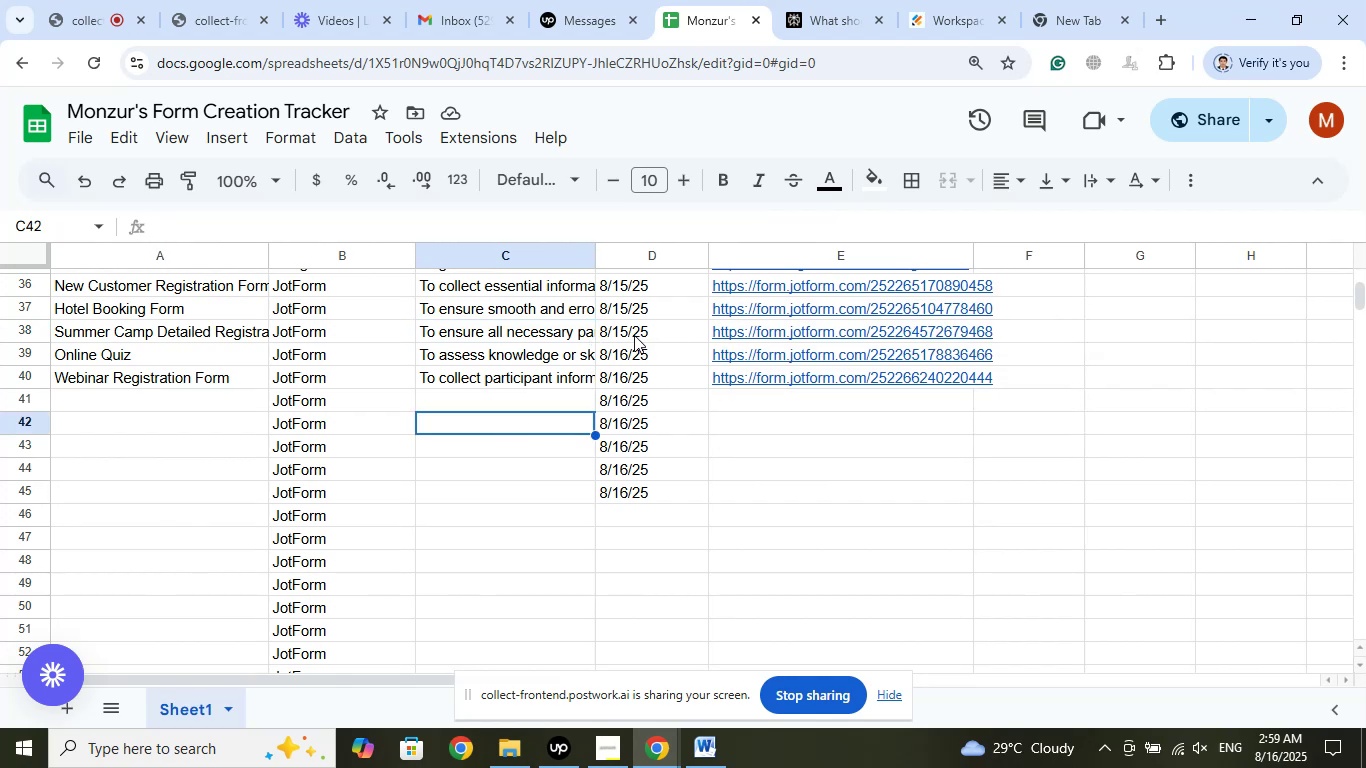 
wait(7.76)
 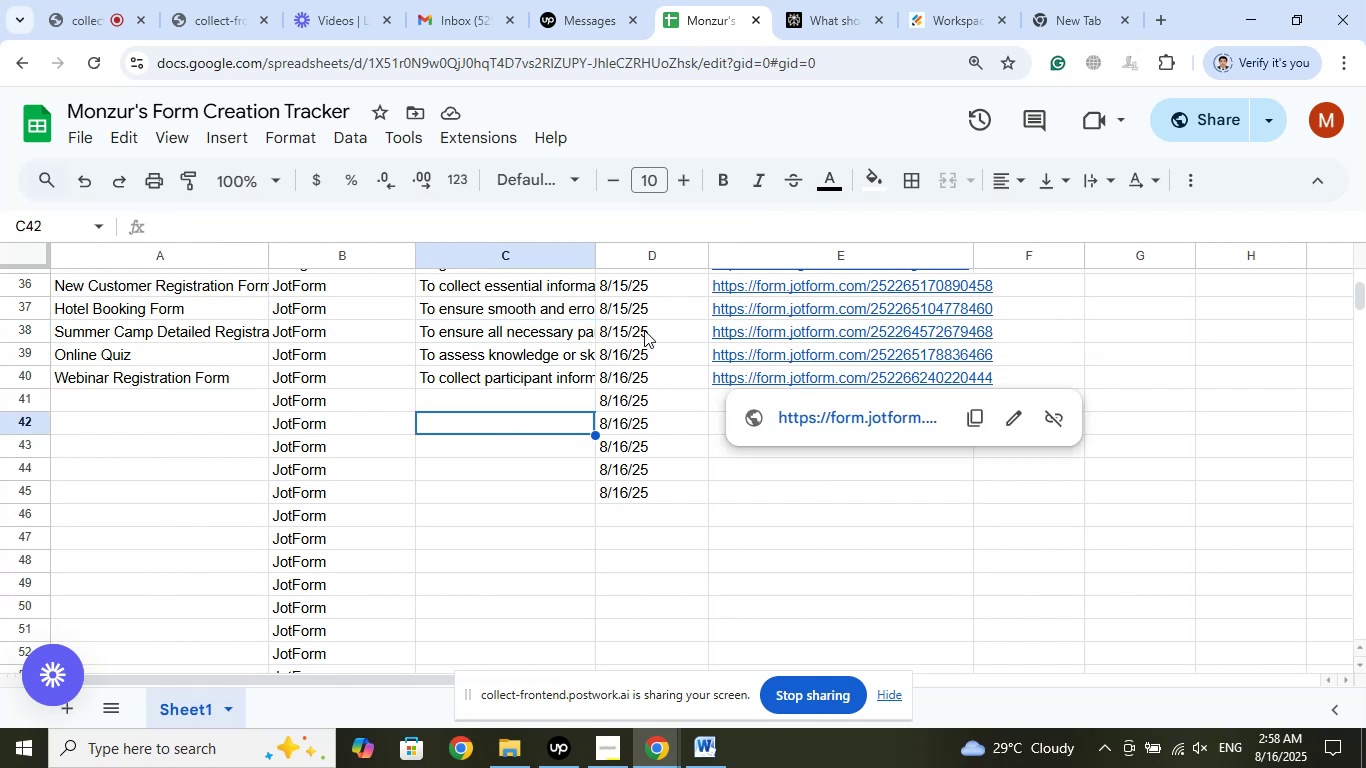 
right_click([629, 335])
 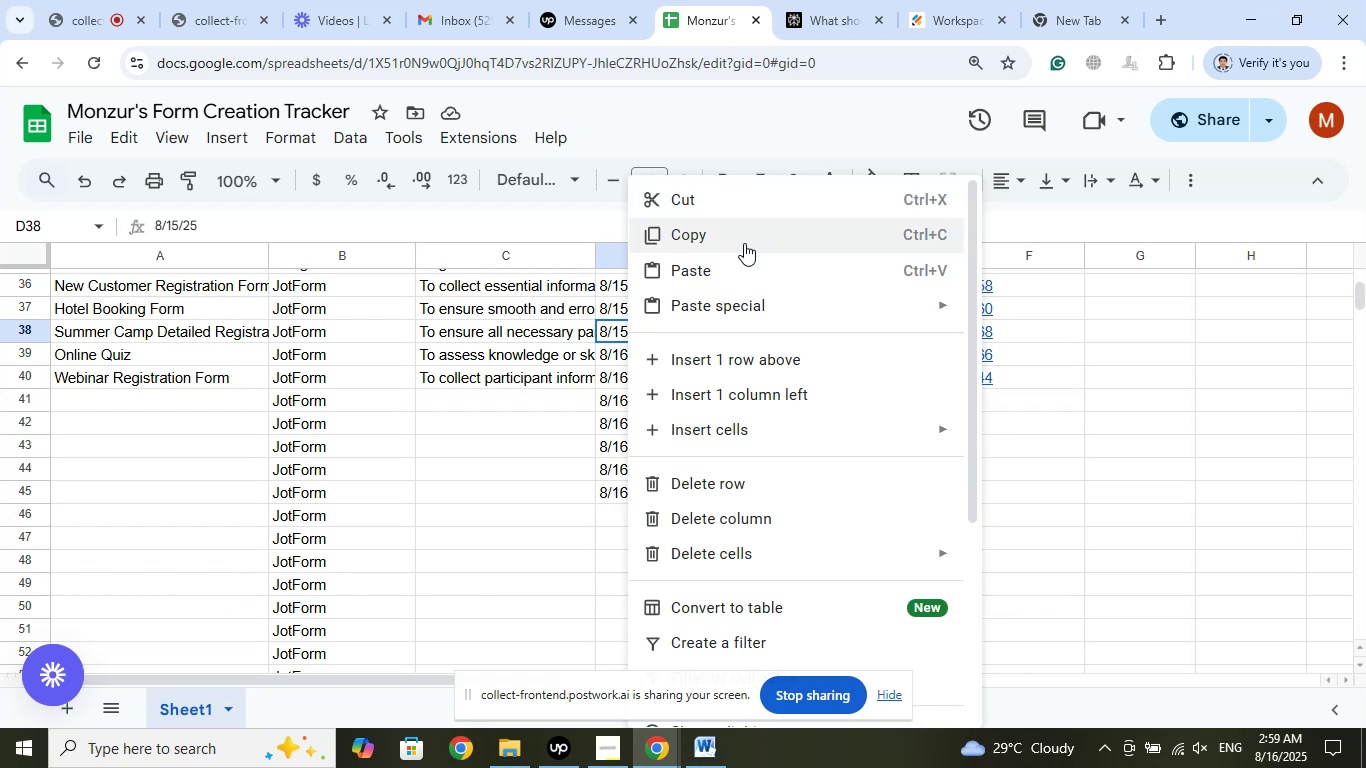 
left_click([709, 227])
 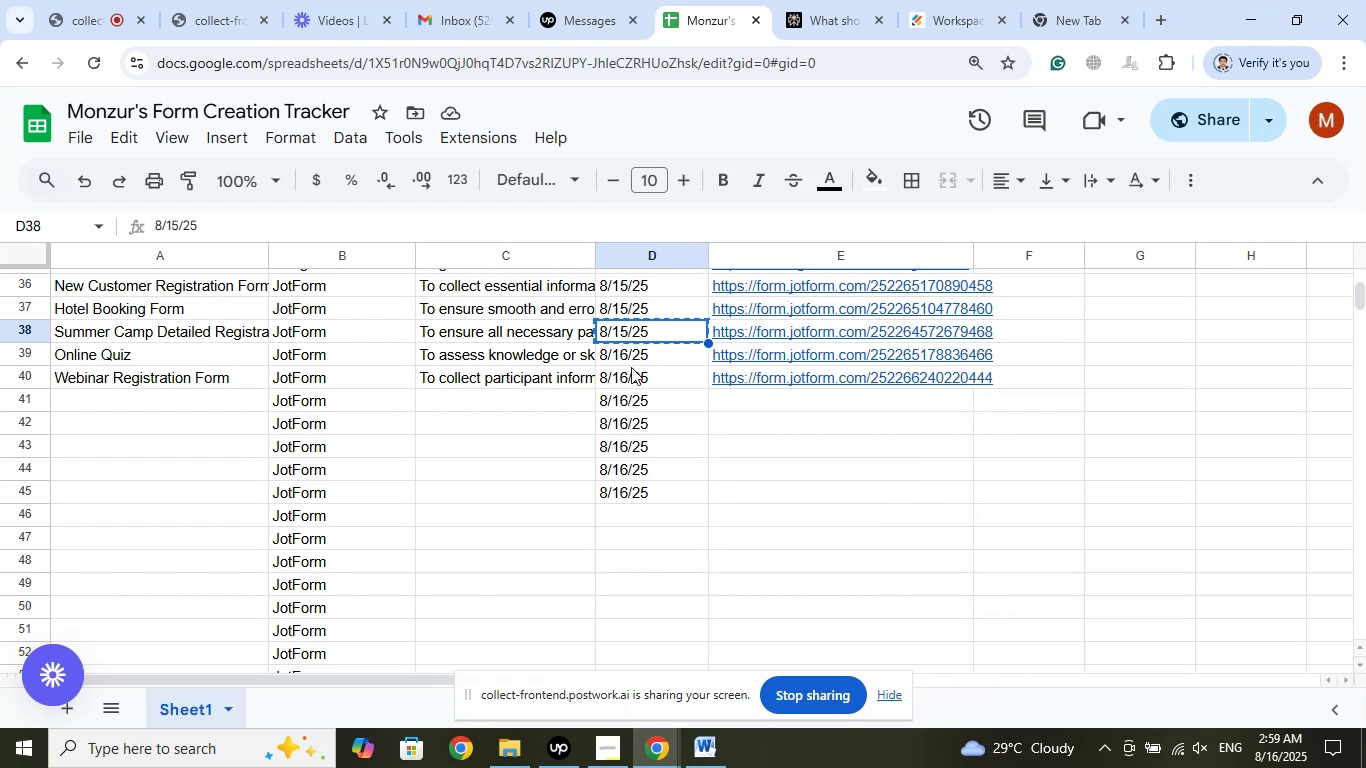 
left_click_drag(start_coordinate=[629, 350], to_coordinate=[627, 372])
 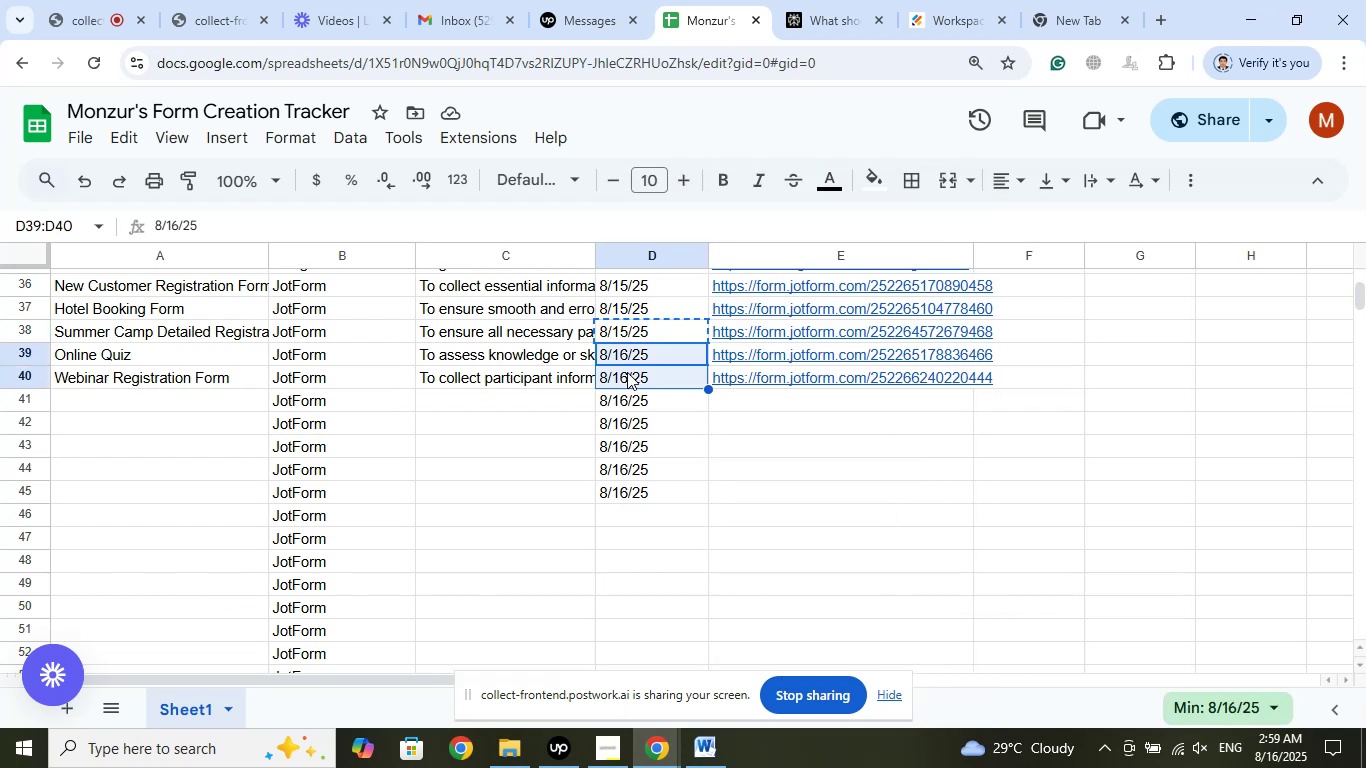 
right_click([627, 372])
 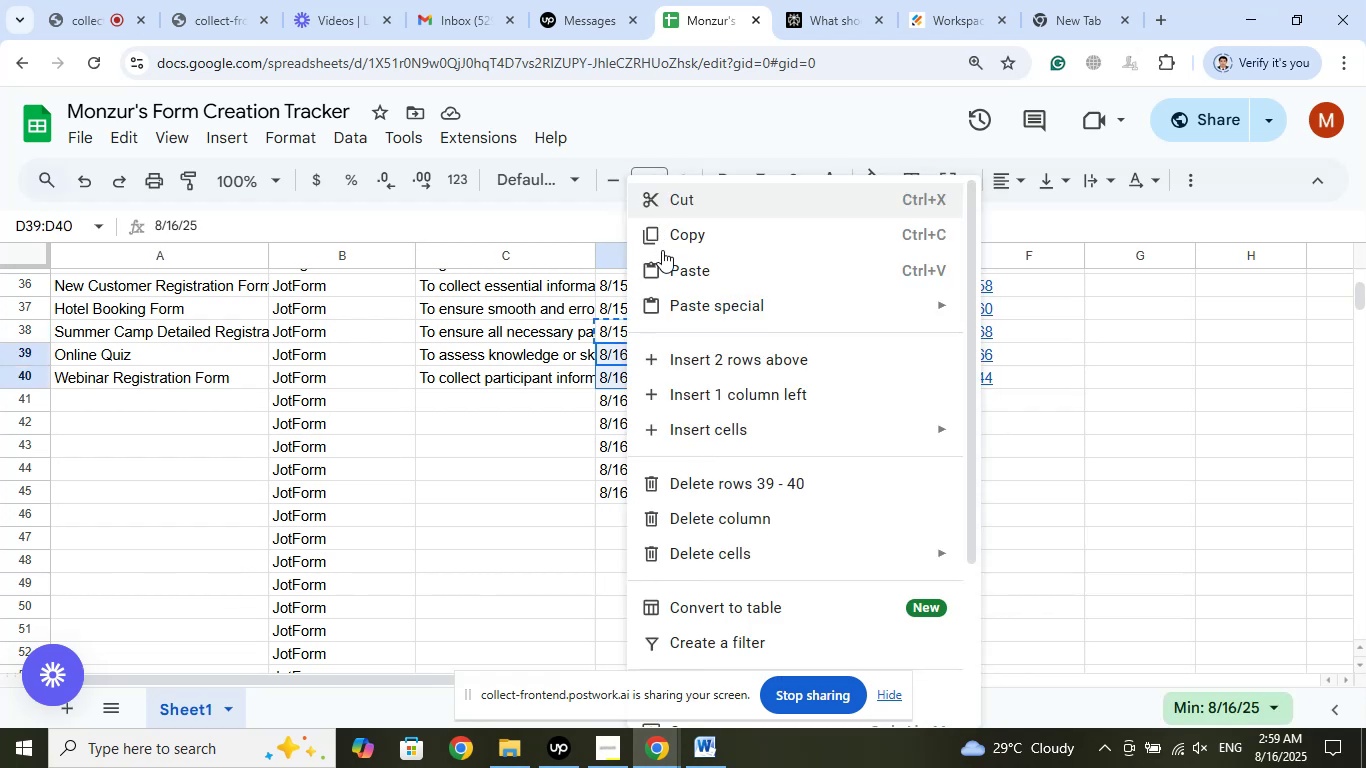 
left_click([671, 272])
 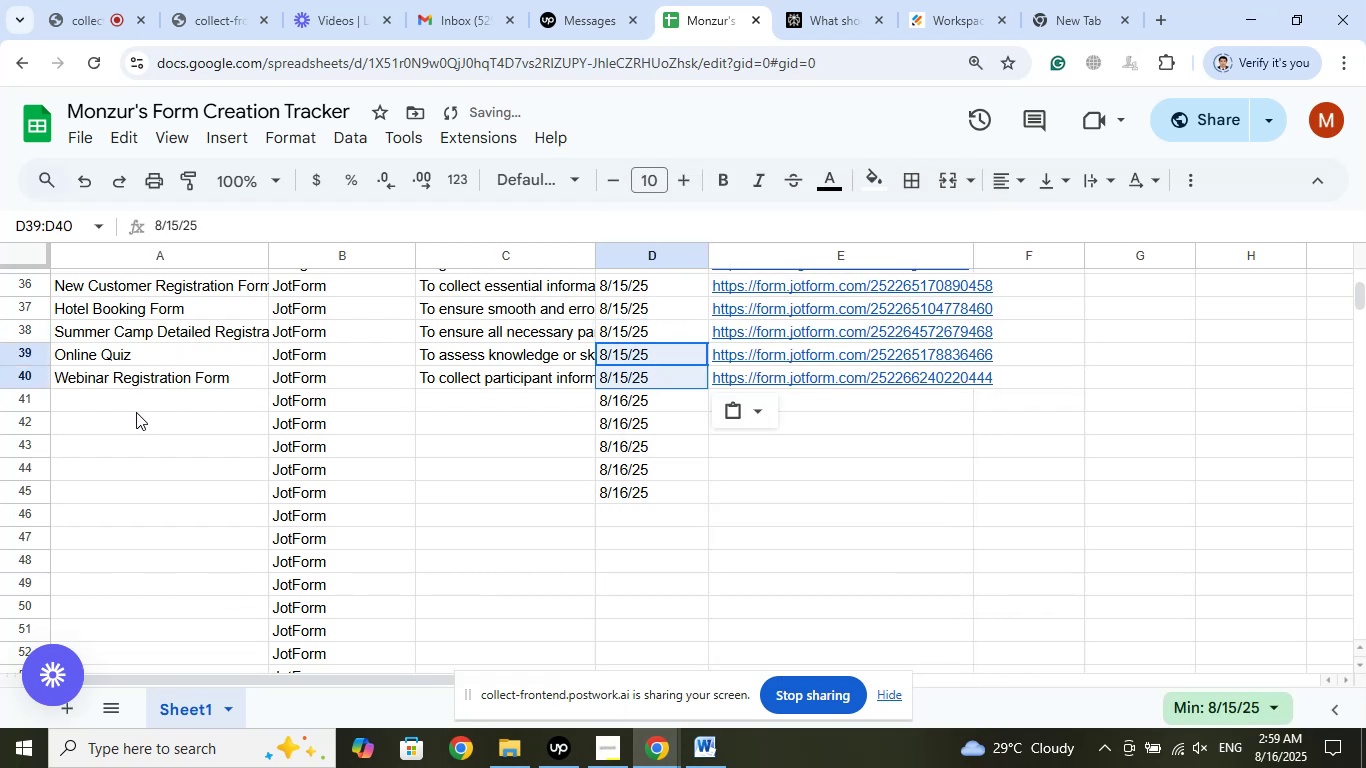 
left_click([156, 405])
 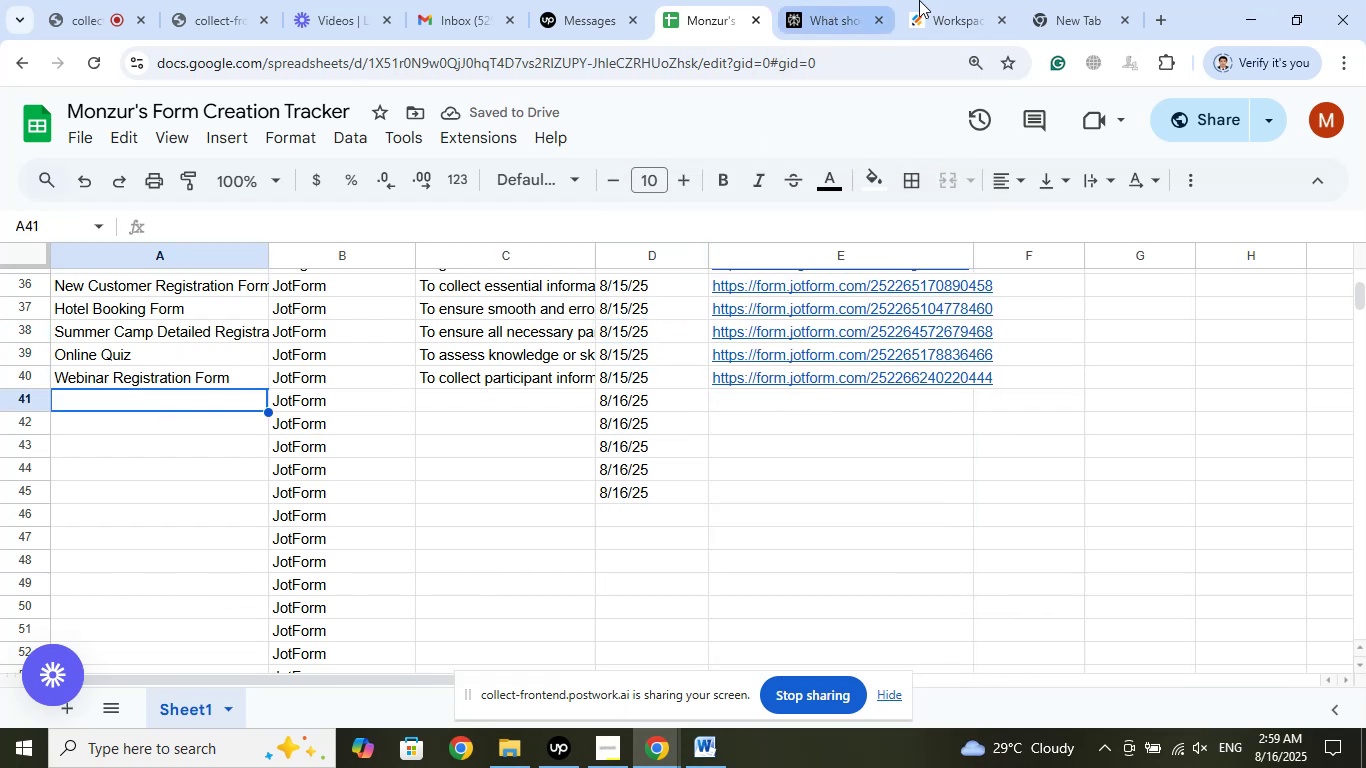 
left_click([940, 0])
 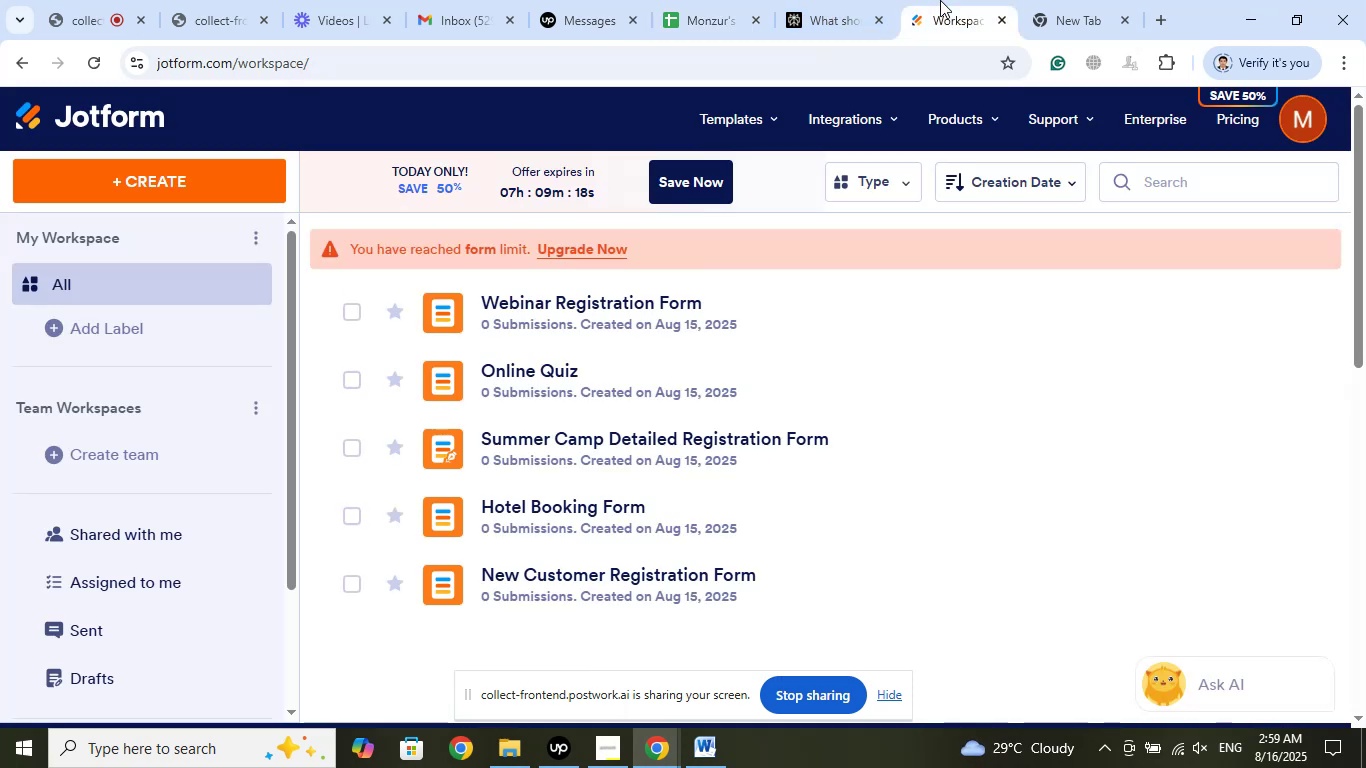 
mouse_move([877, 208])
 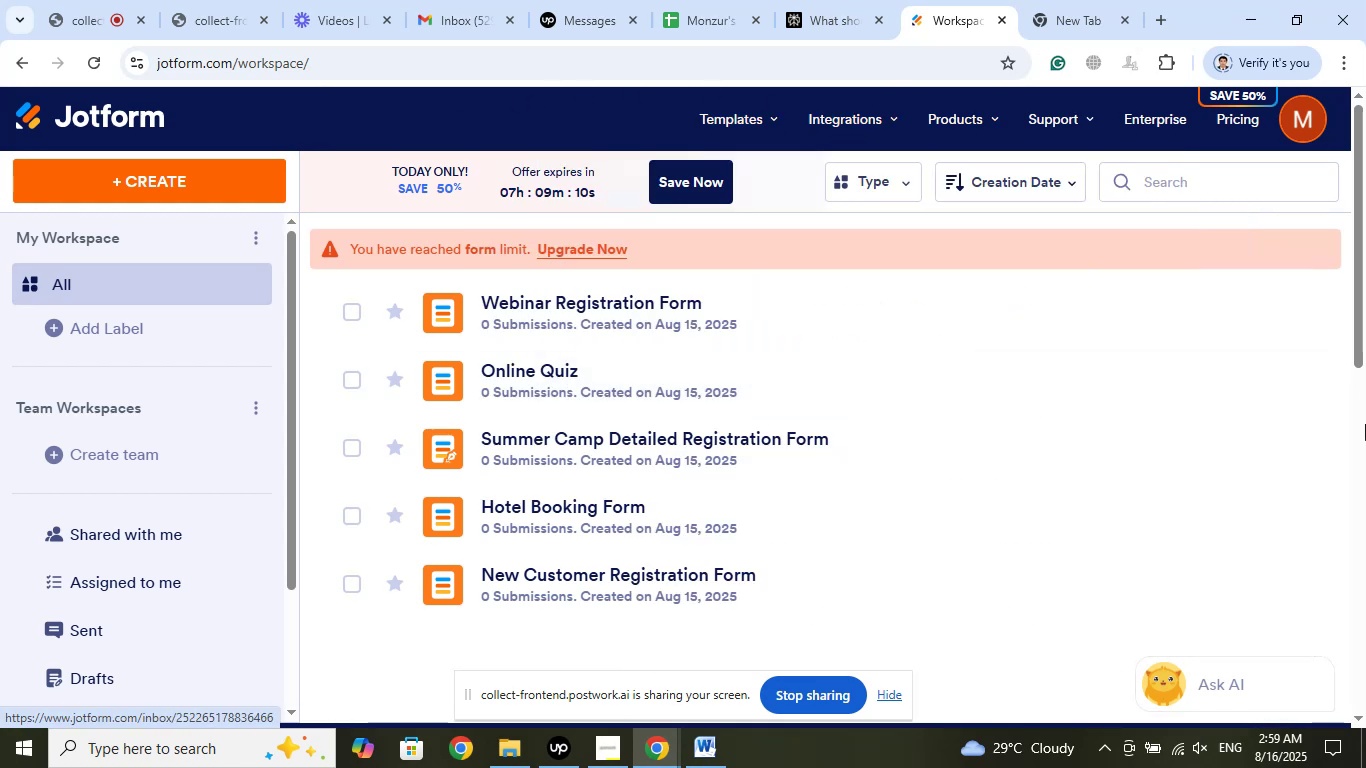 
wait(11.37)
 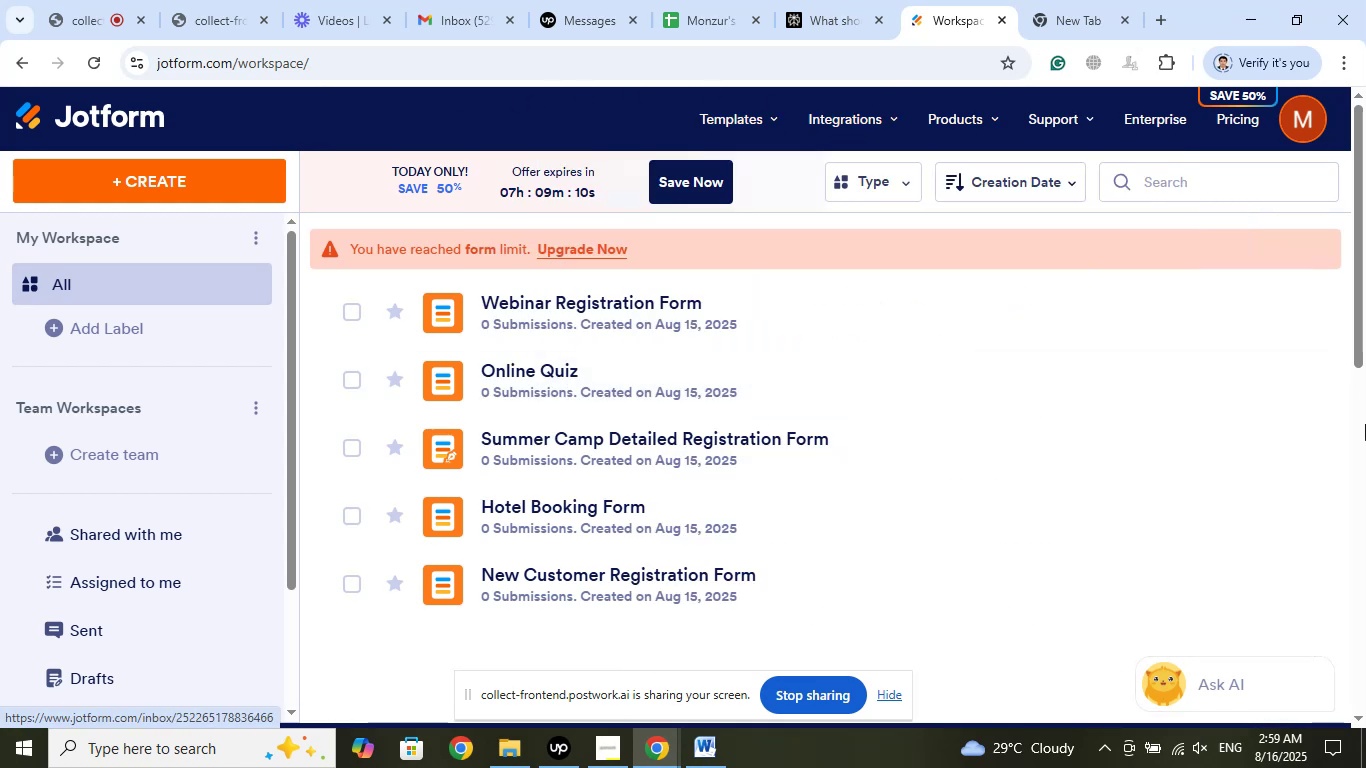 
left_click([239, 172])
 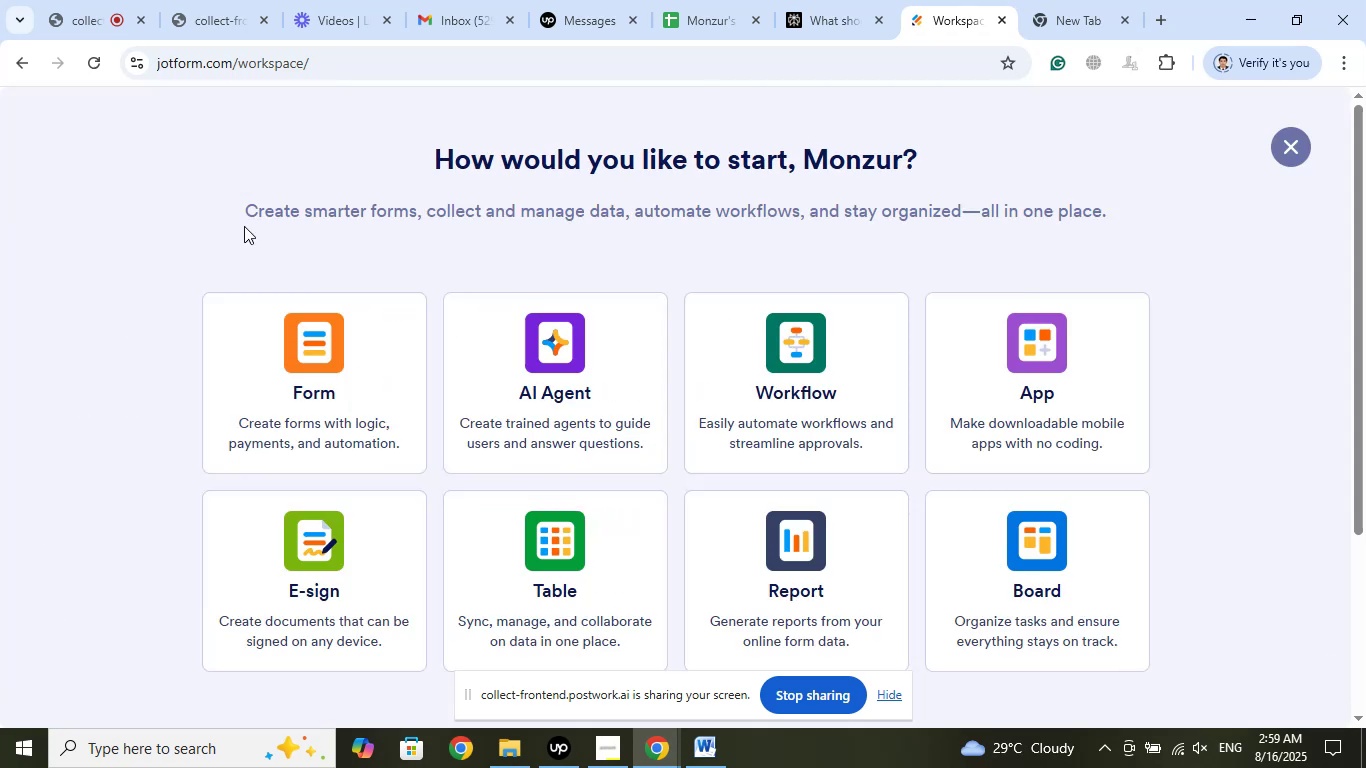 
left_click([358, 335])
 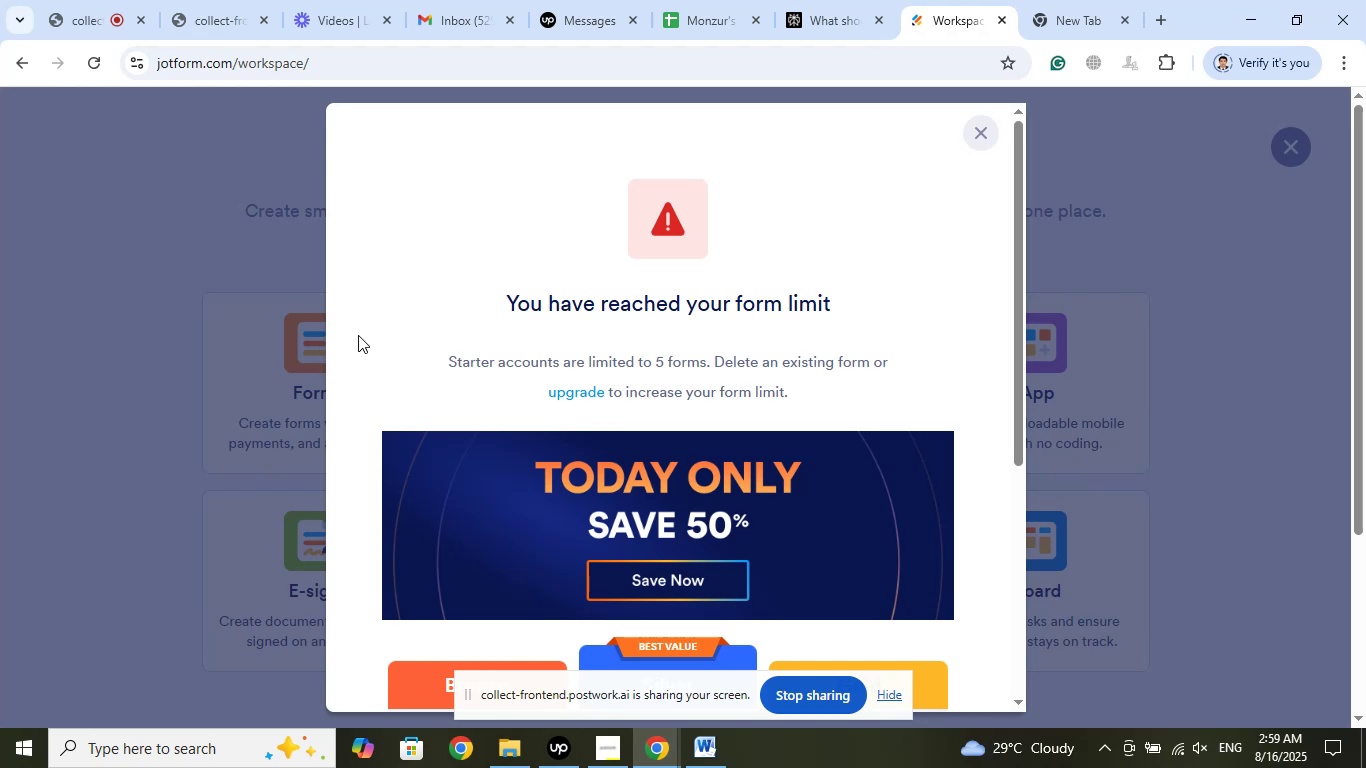 
wait(13.57)
 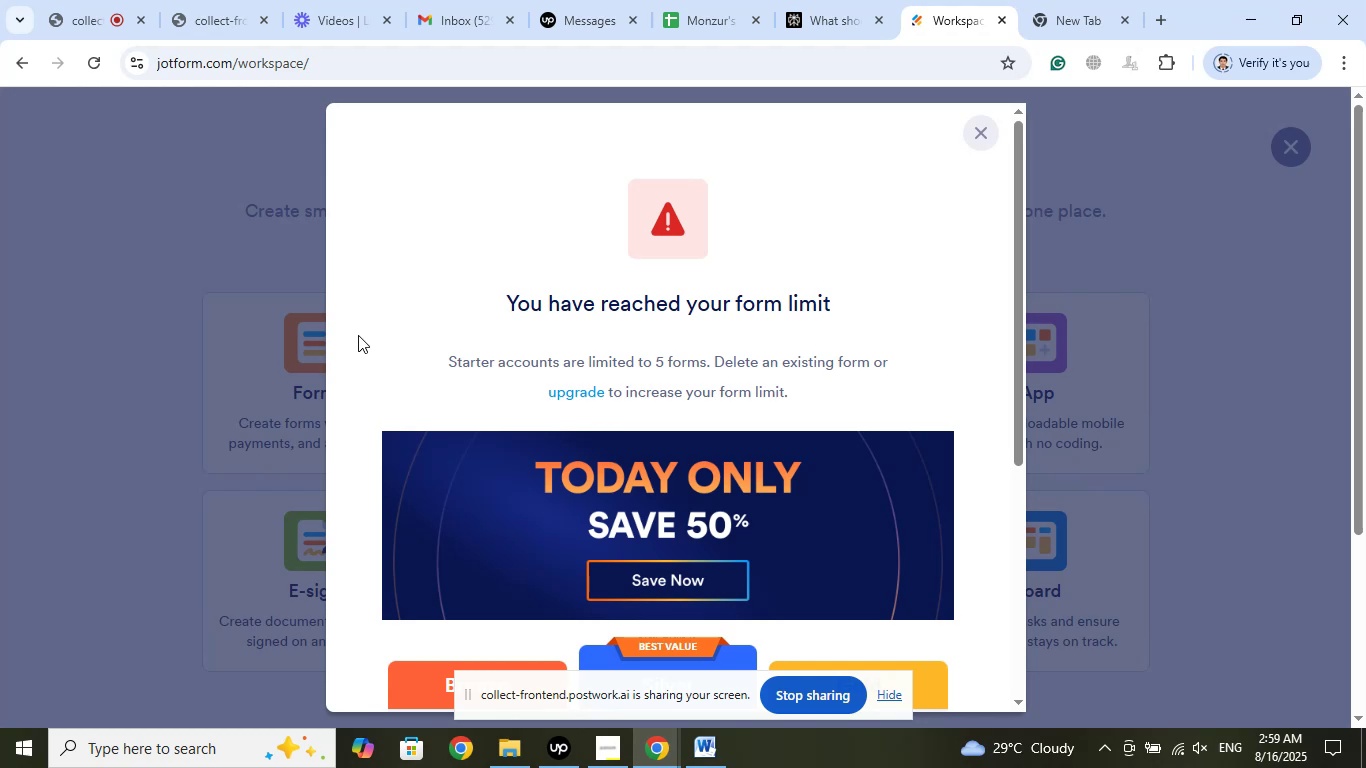 
scroll: coordinate [534, 230], scroll_direction: down, amount: 5.0
 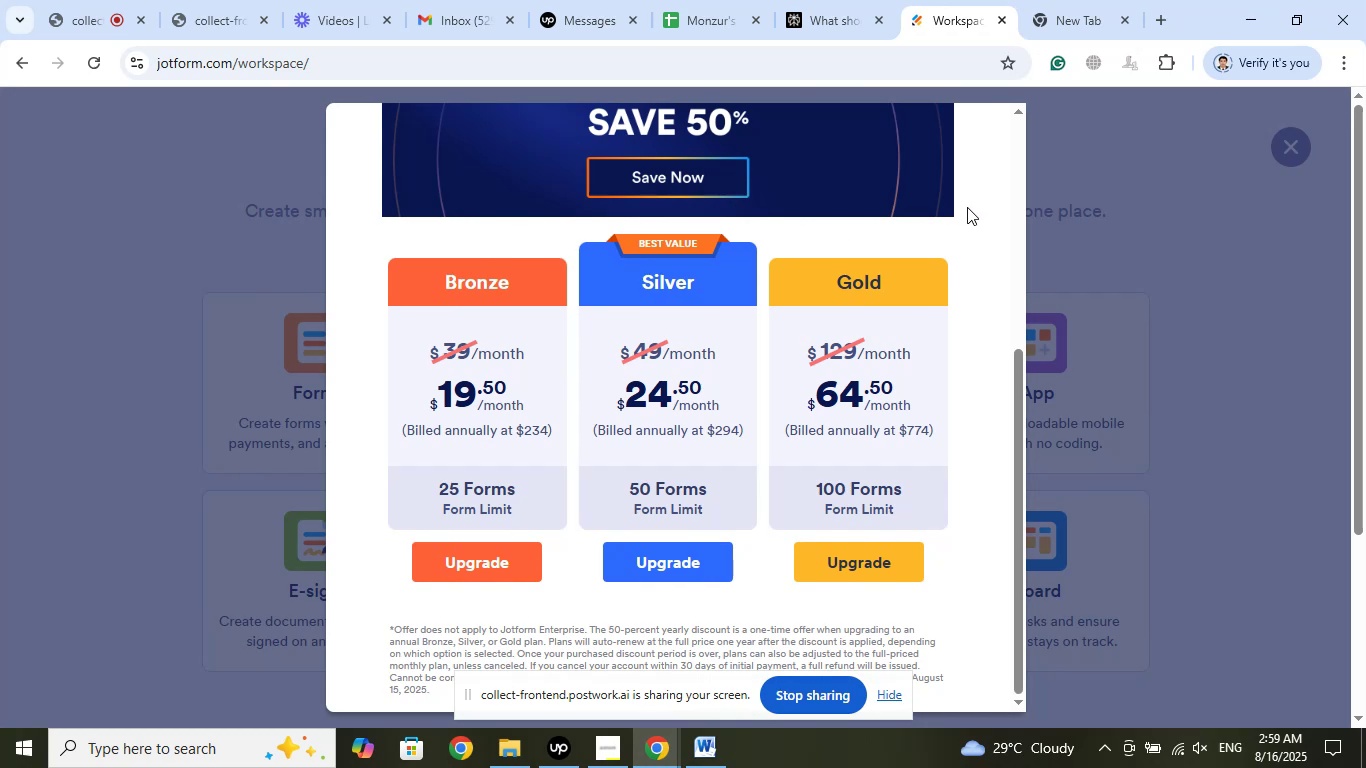 
wait(8.38)
 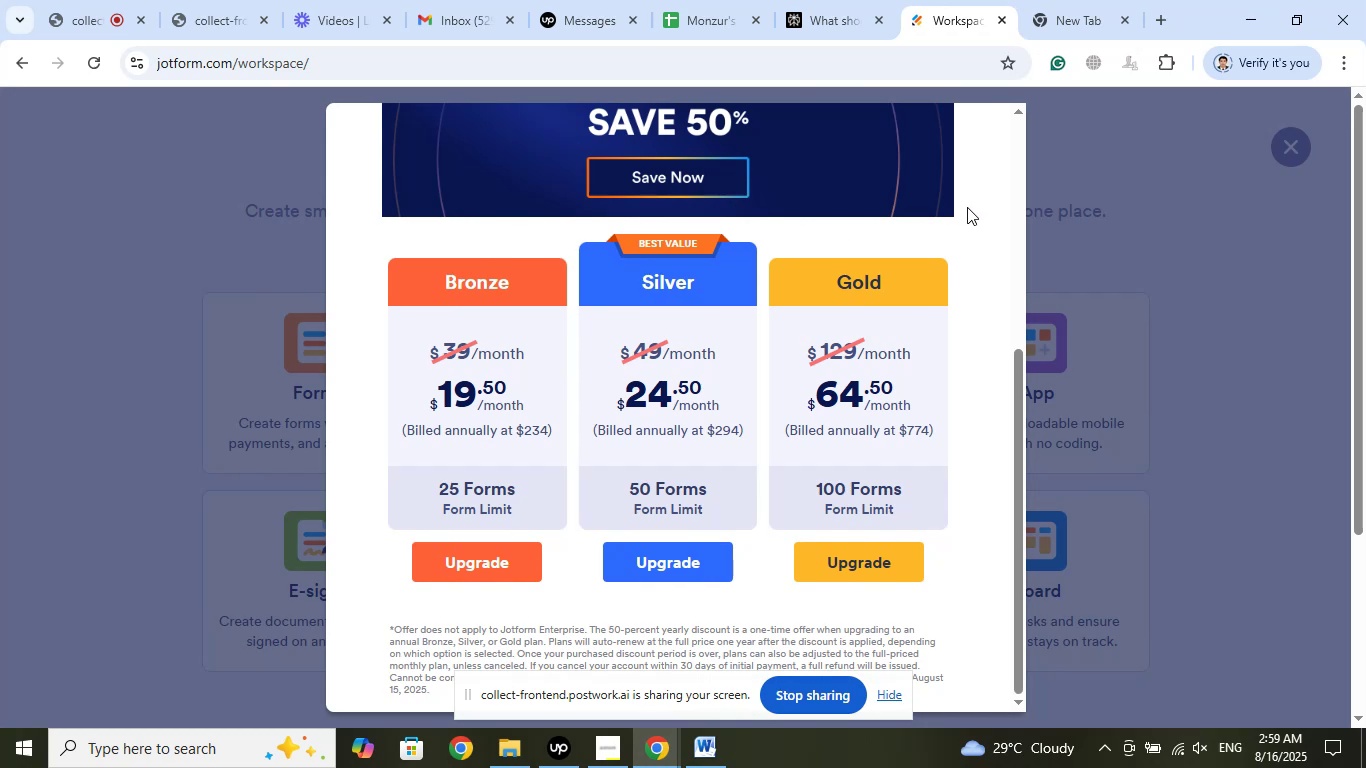 
scroll: coordinate [942, 190], scroll_direction: up, amount: 4.0
 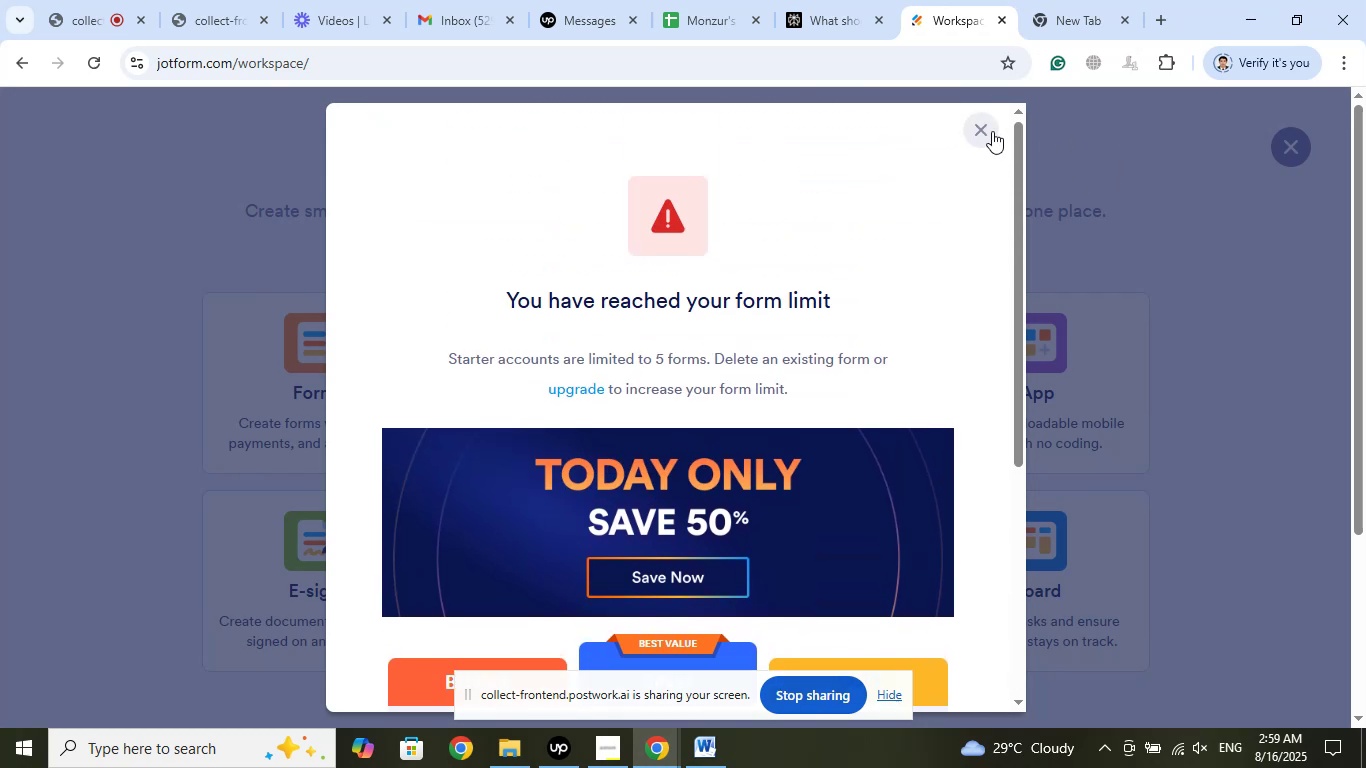 
left_click([984, 129])
 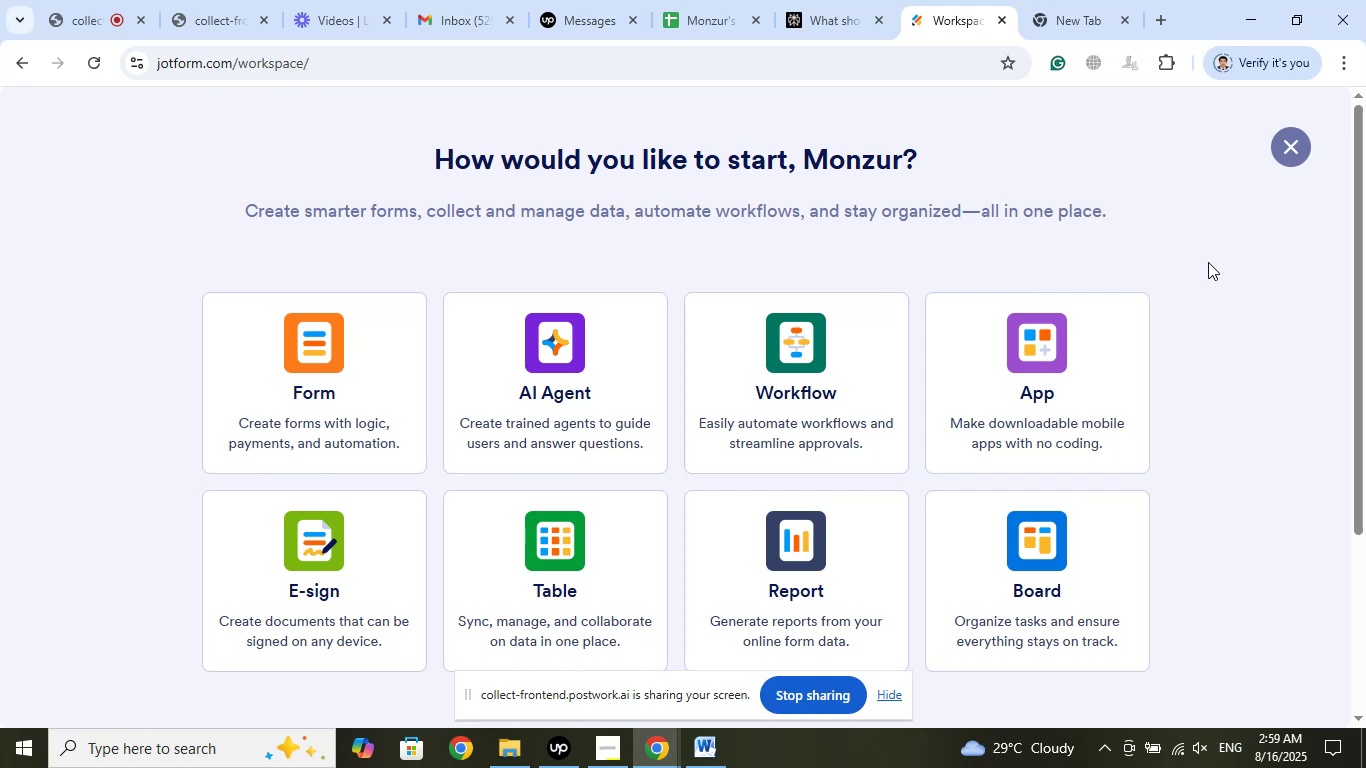 
scroll: coordinate [1208, 262], scroll_direction: down, amount: 3.0
 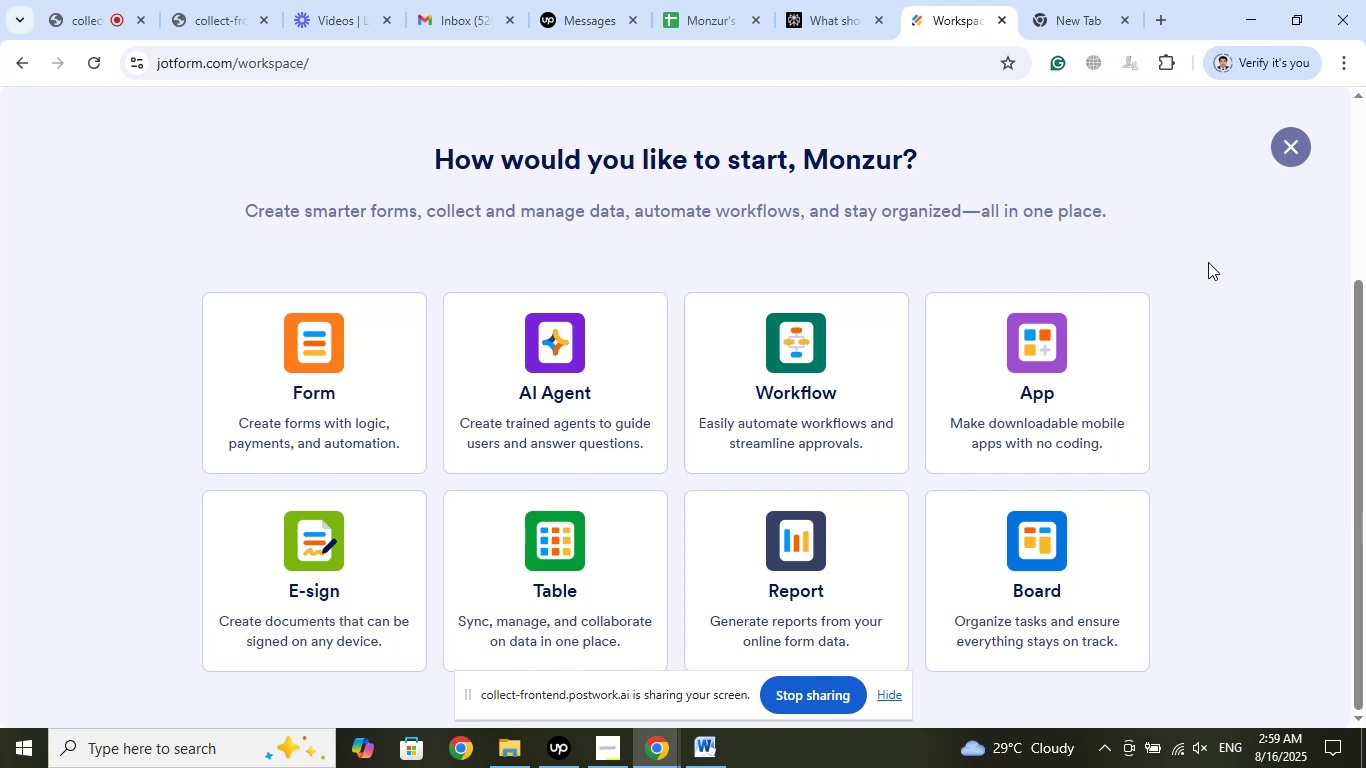 
scroll: coordinate [1208, 262], scroll_direction: up, amount: 3.0
 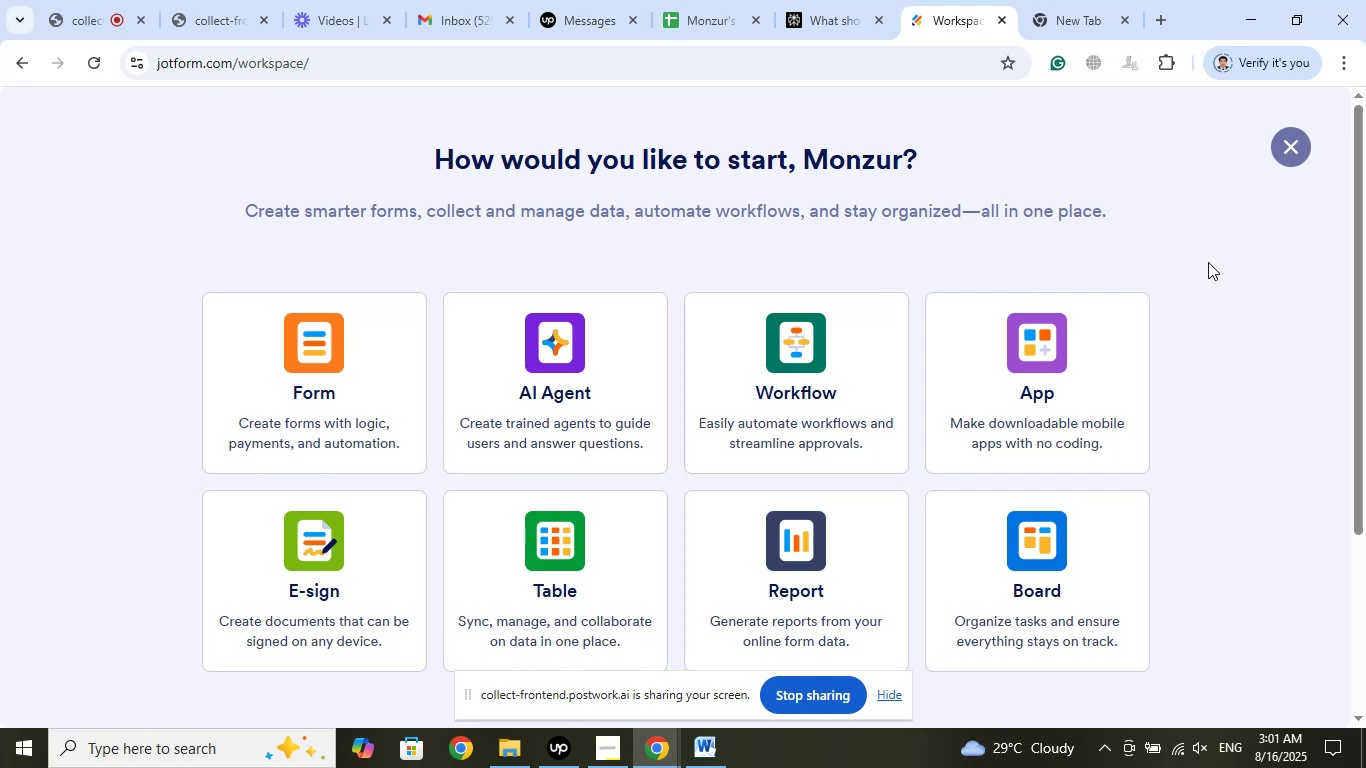 
wait(109.84)
 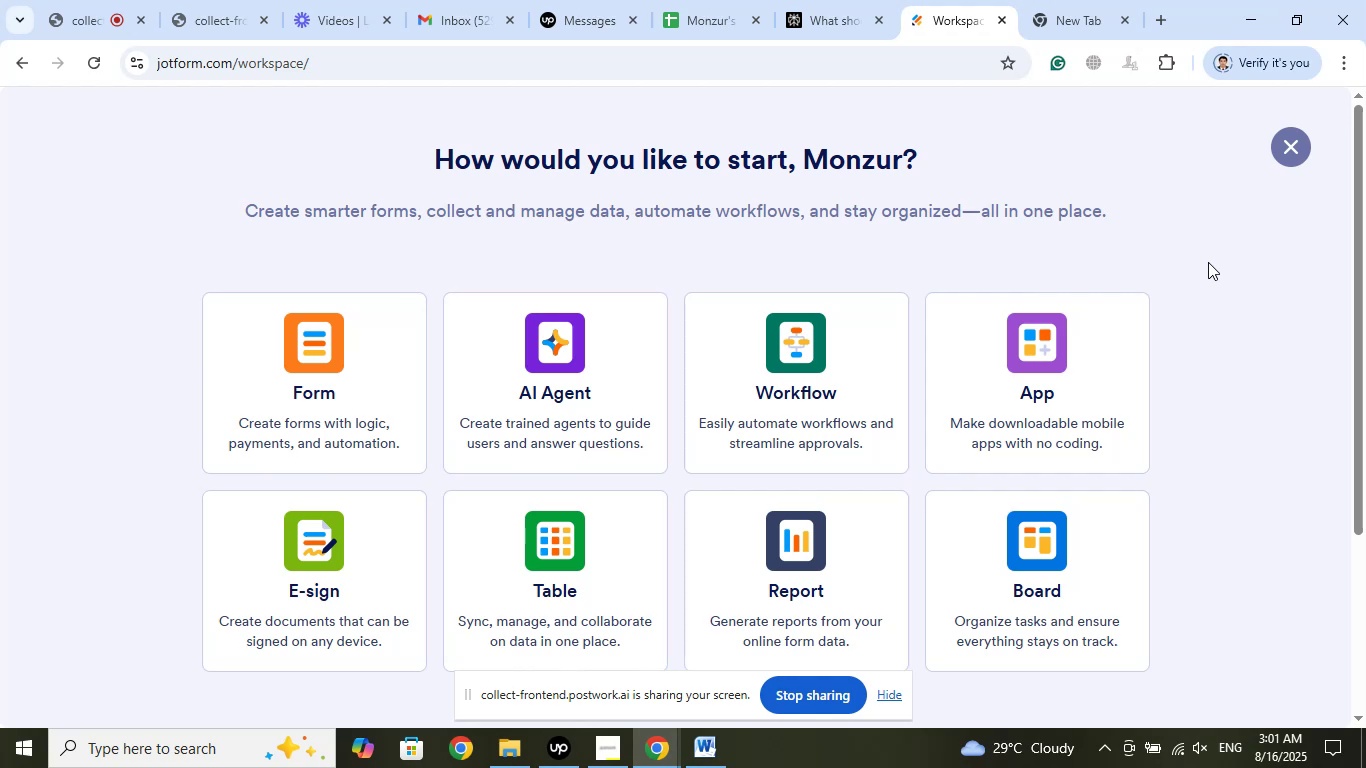 
left_click([871, 0])
 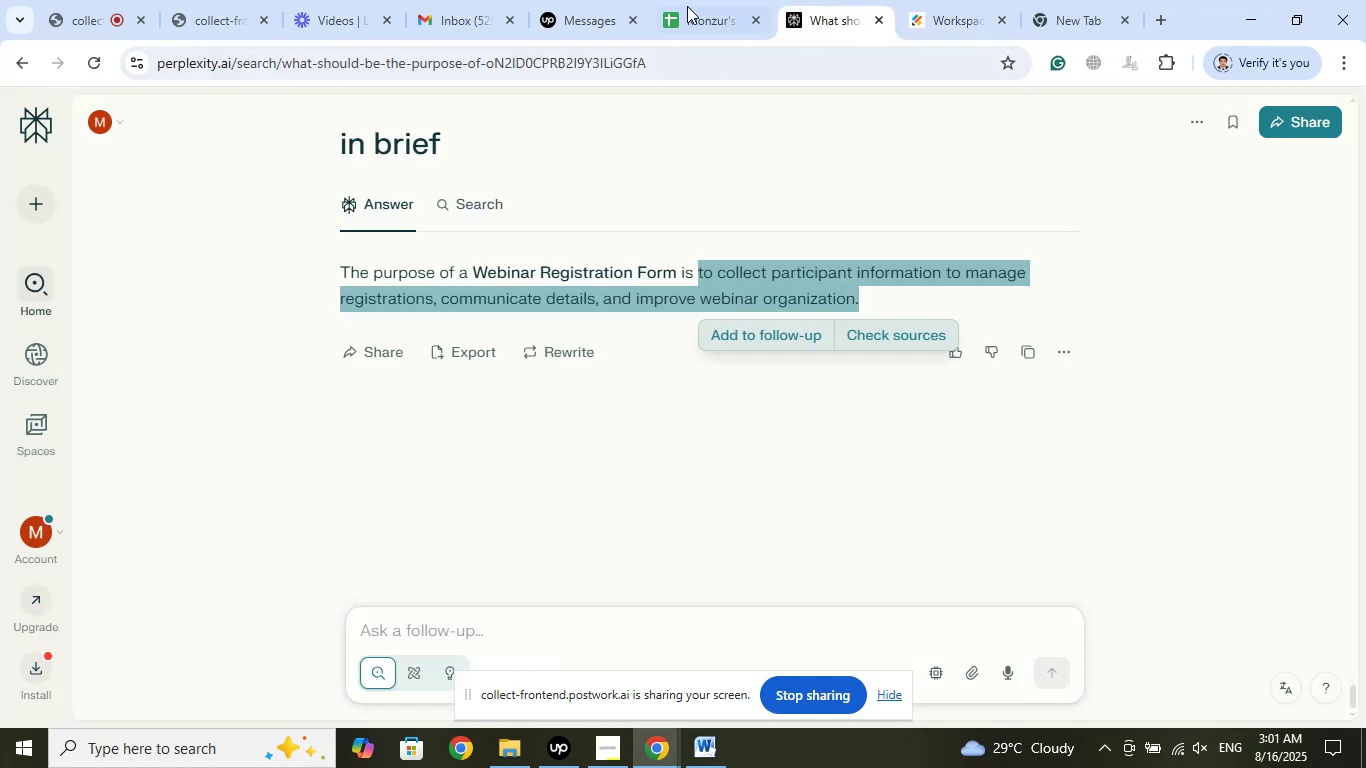 
left_click([708, 0])
 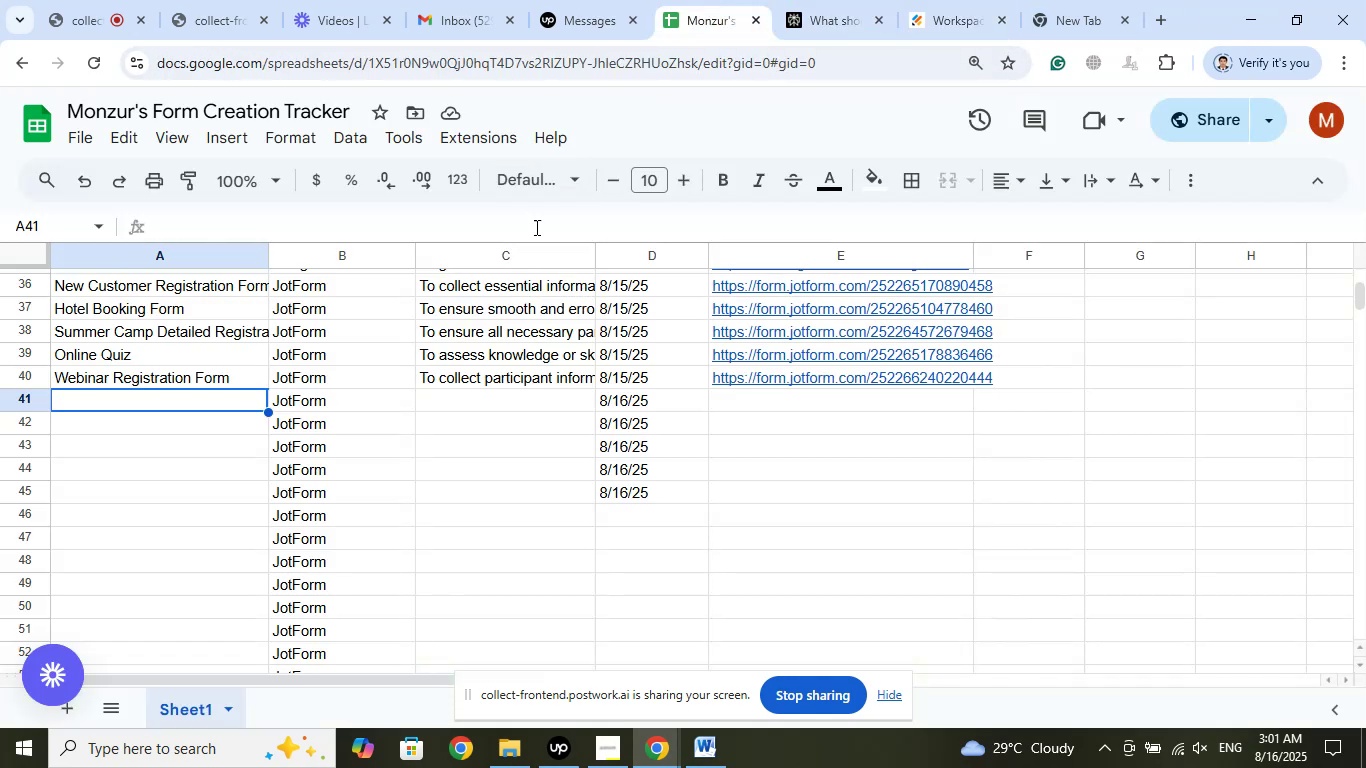 
left_click([602, 0])
 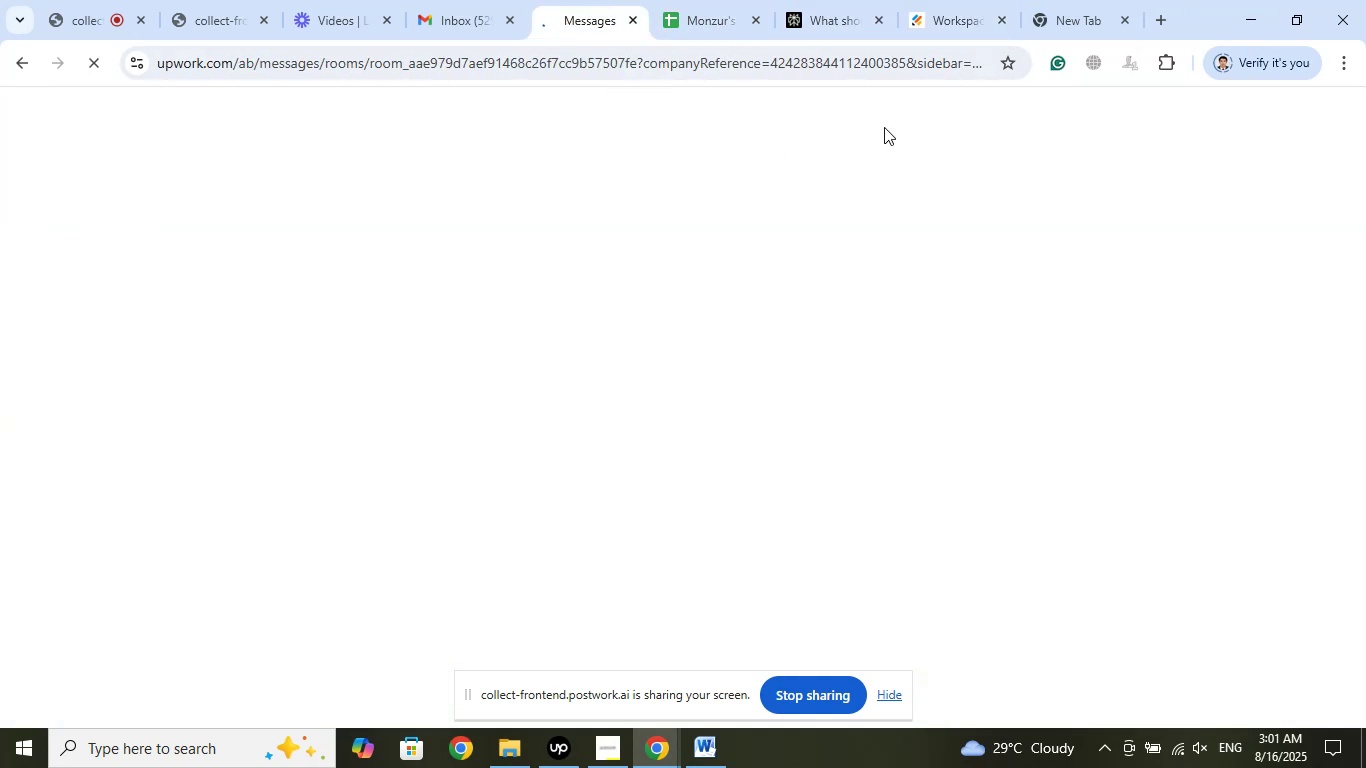 
left_click([972, 0])
 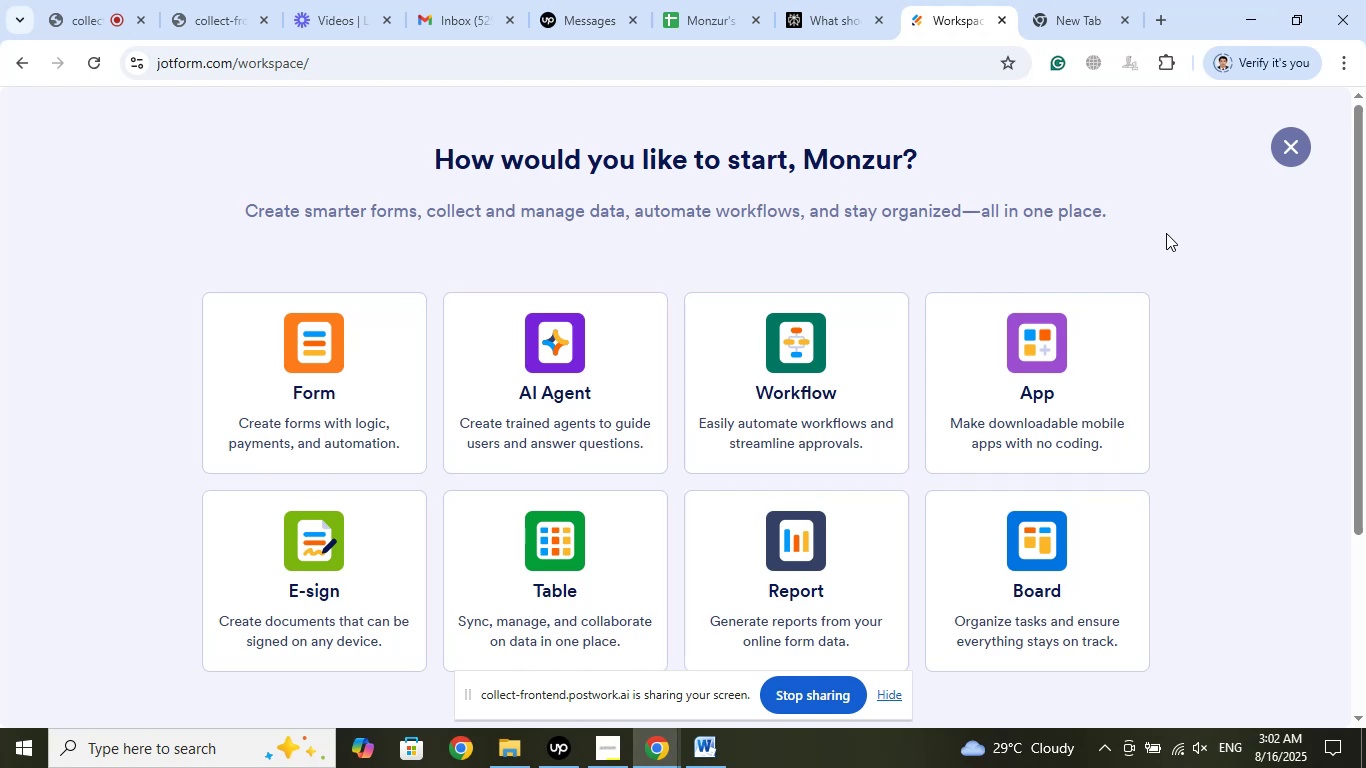 
wait(13.17)
 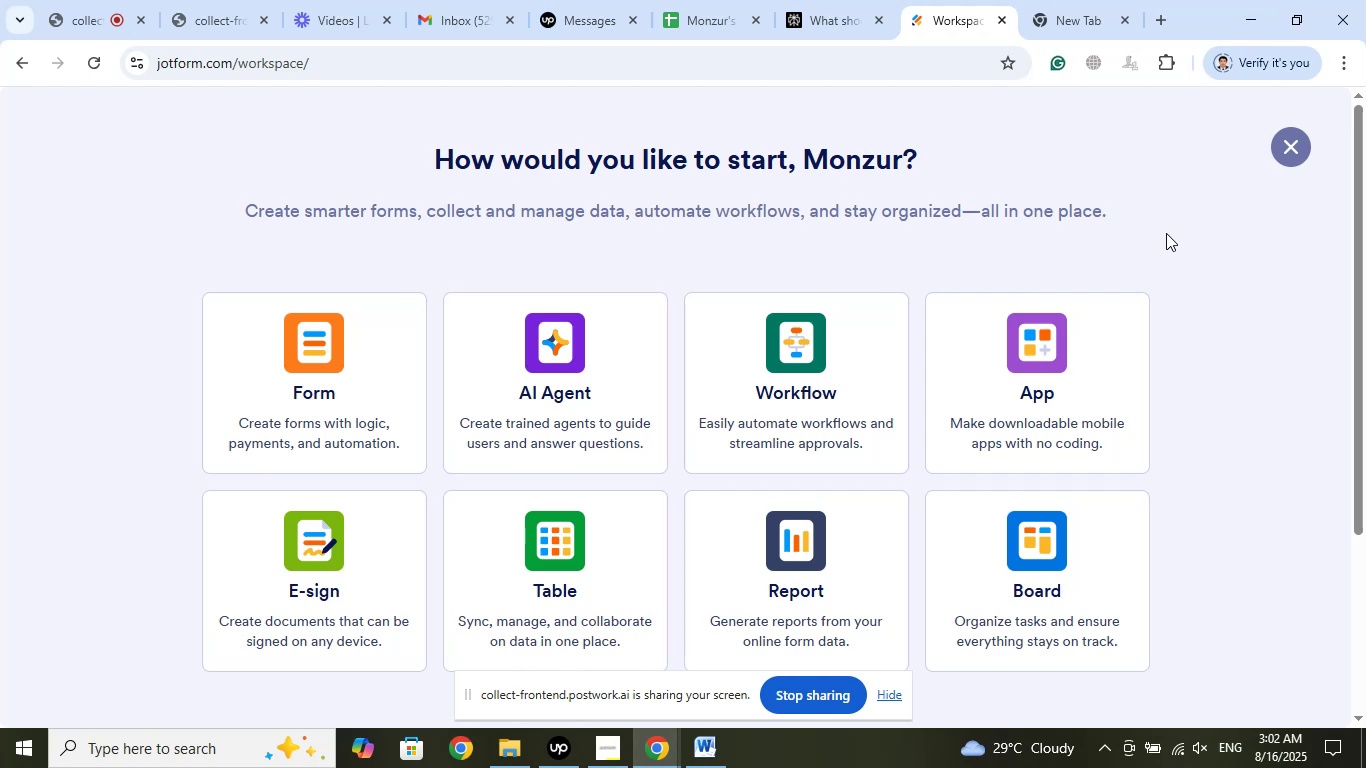 
left_click([607, 745])
 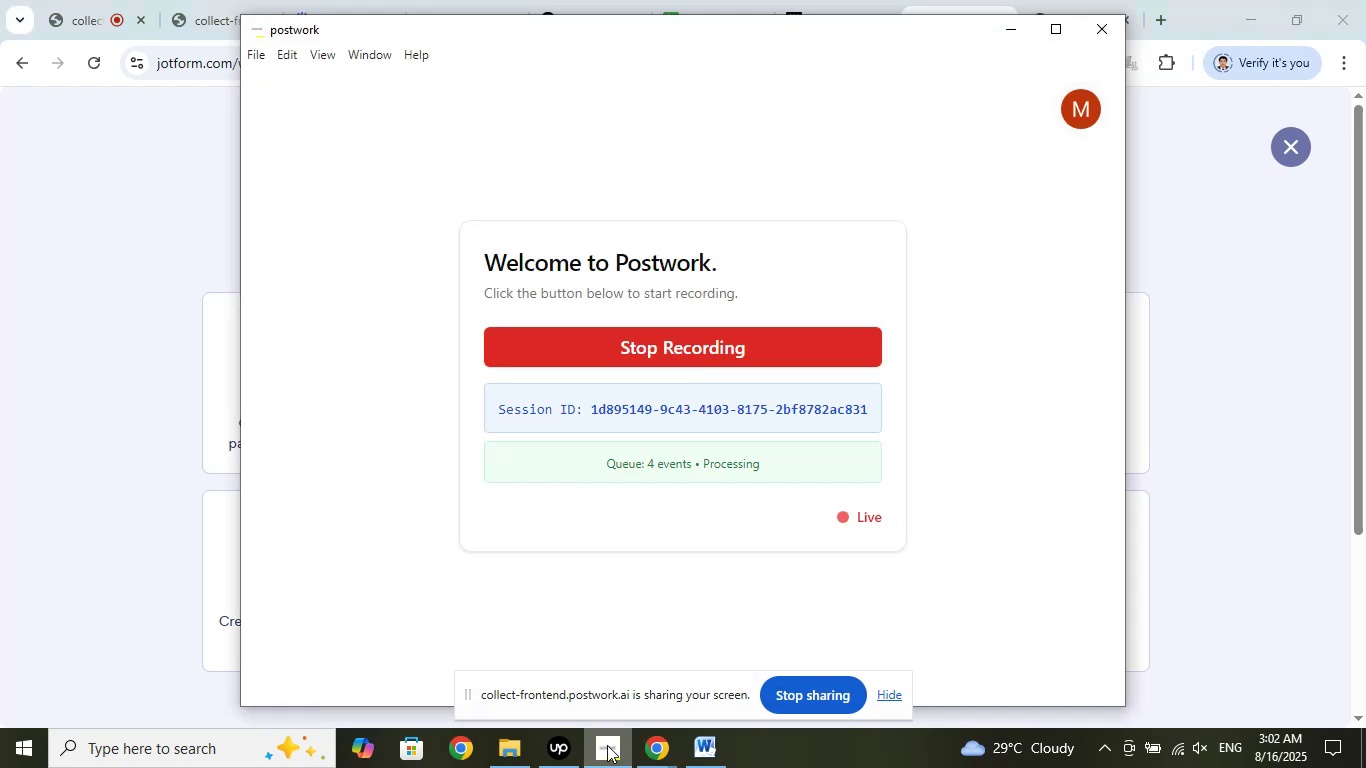 
left_click([607, 745])
 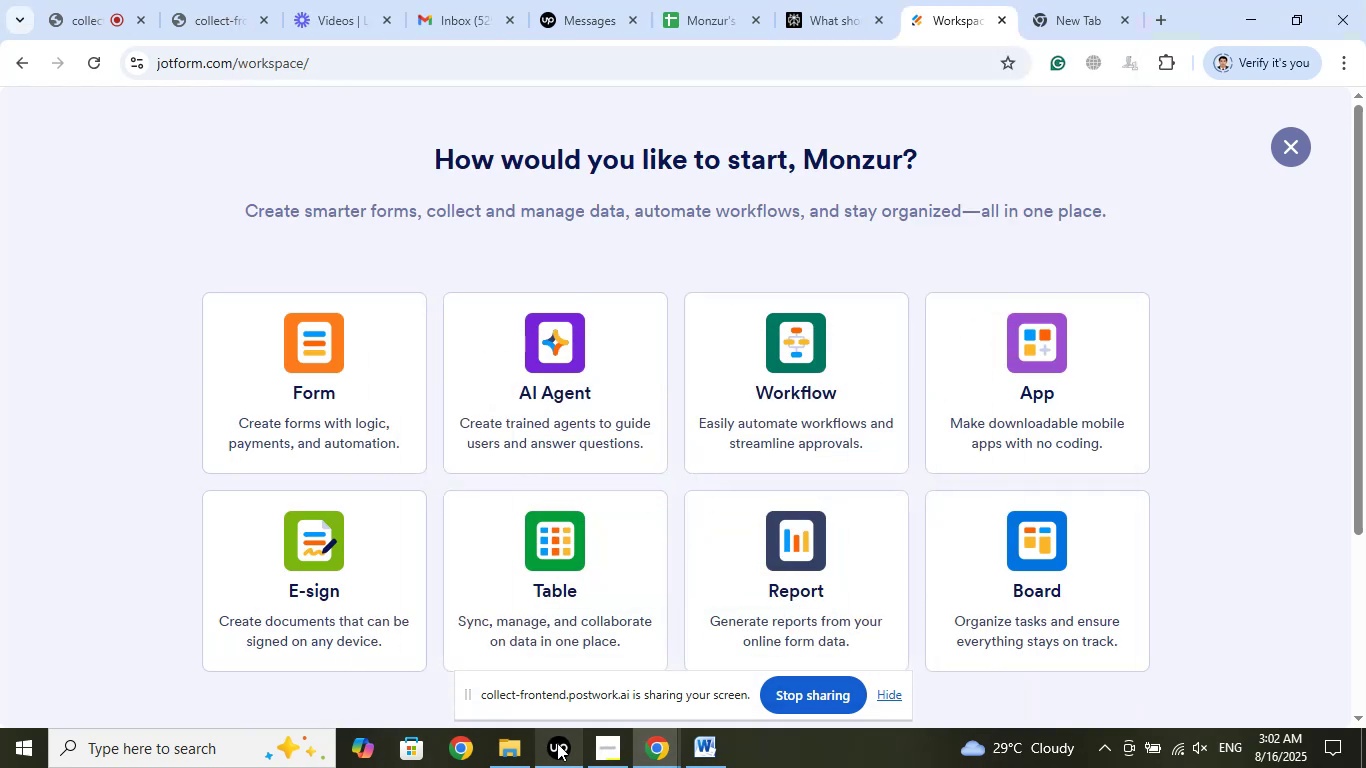 
left_click([557, 744])
 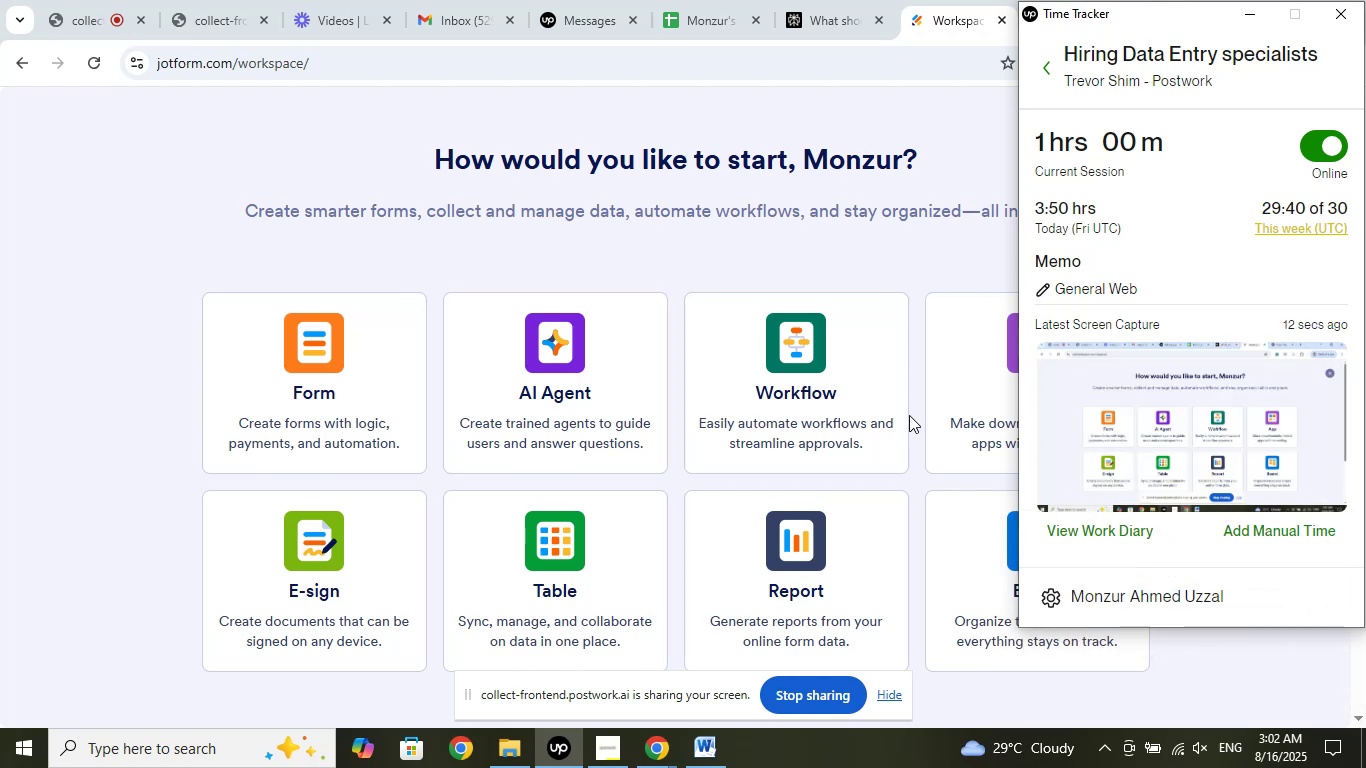 
wait(15.85)
 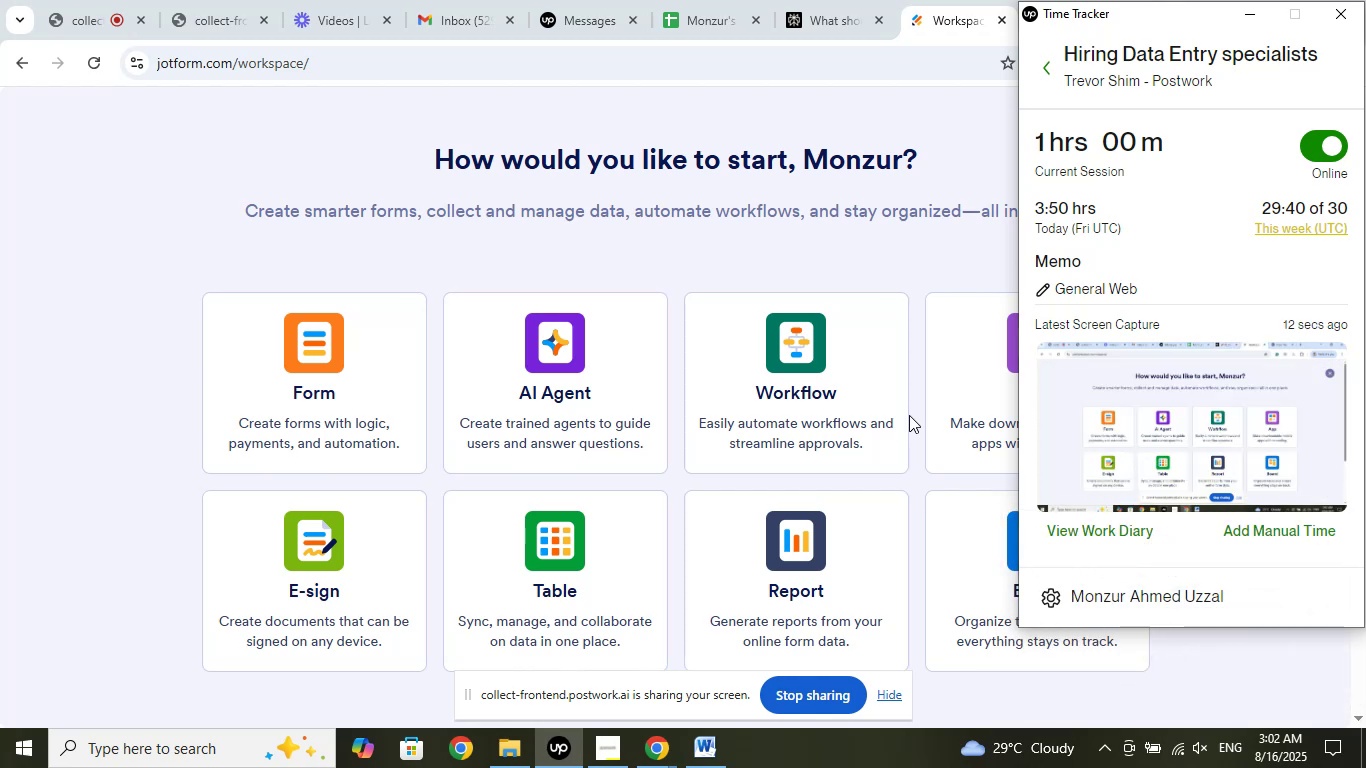 
left_click([1249, 14])
 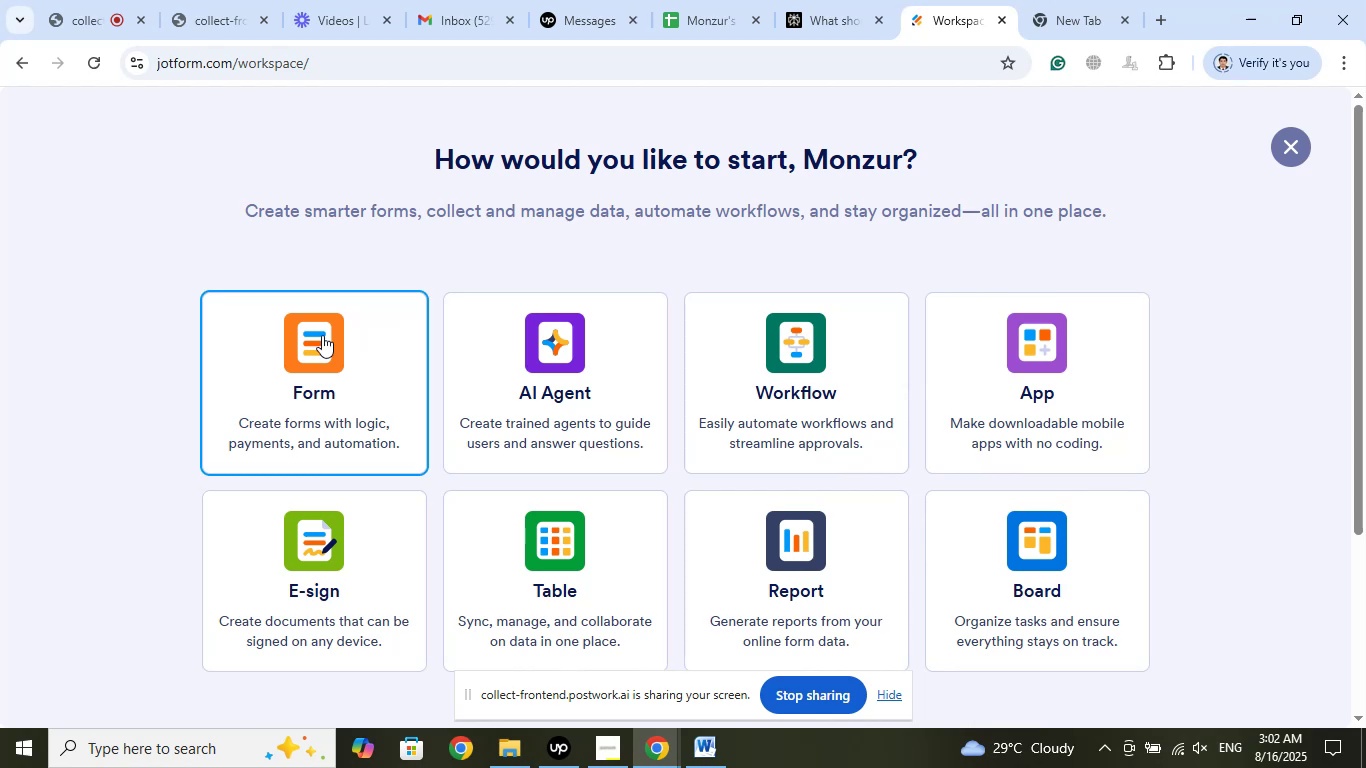 
scroll: coordinate [112, 375], scroll_direction: down, amount: 3.0
 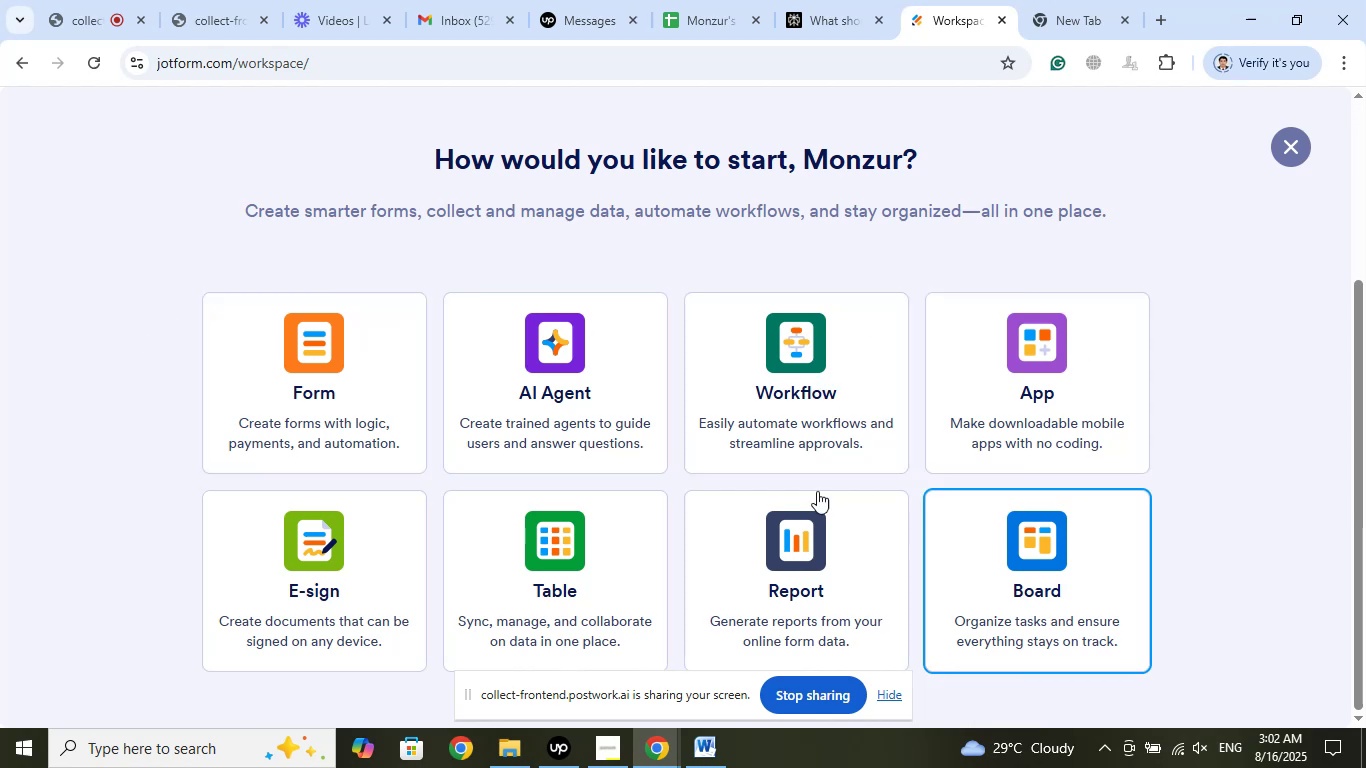 
wait(5.63)
 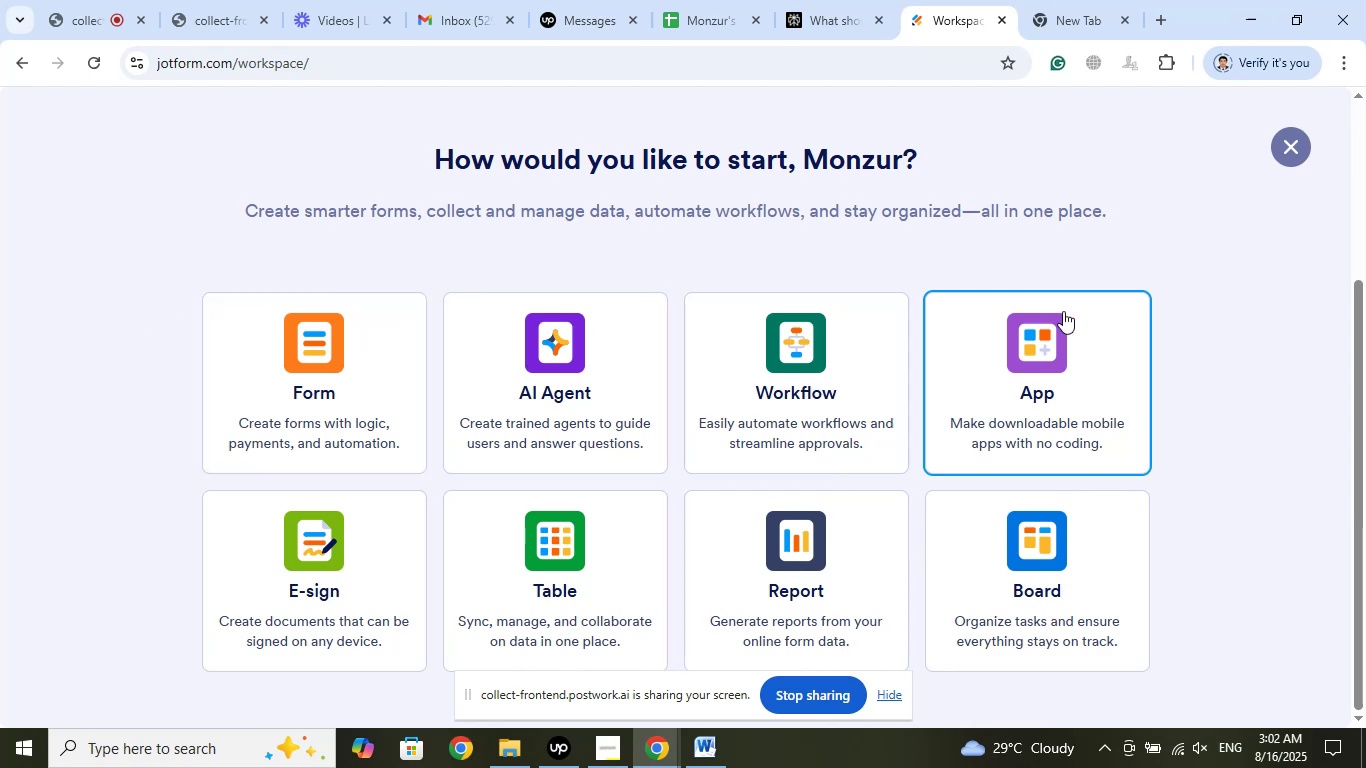 
left_click([575, 545])
 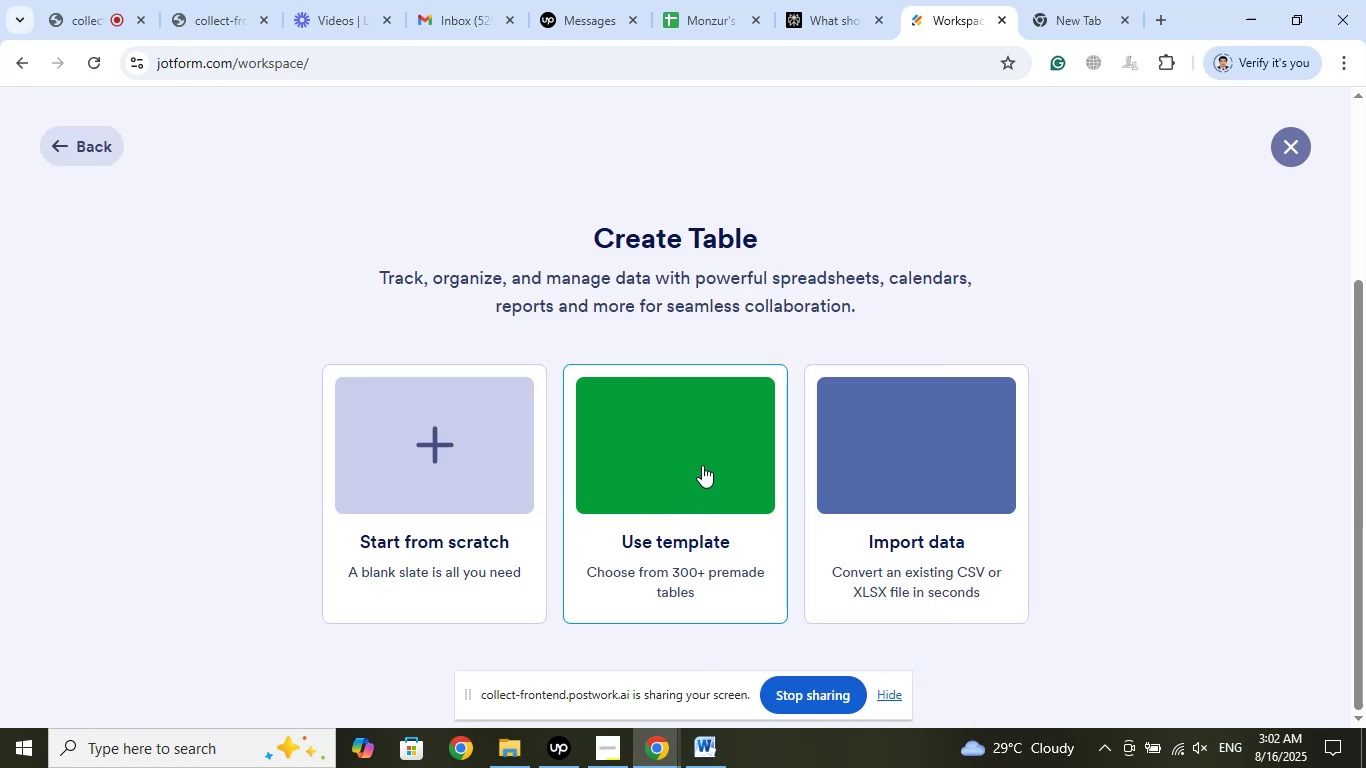 
left_click([702, 465])
 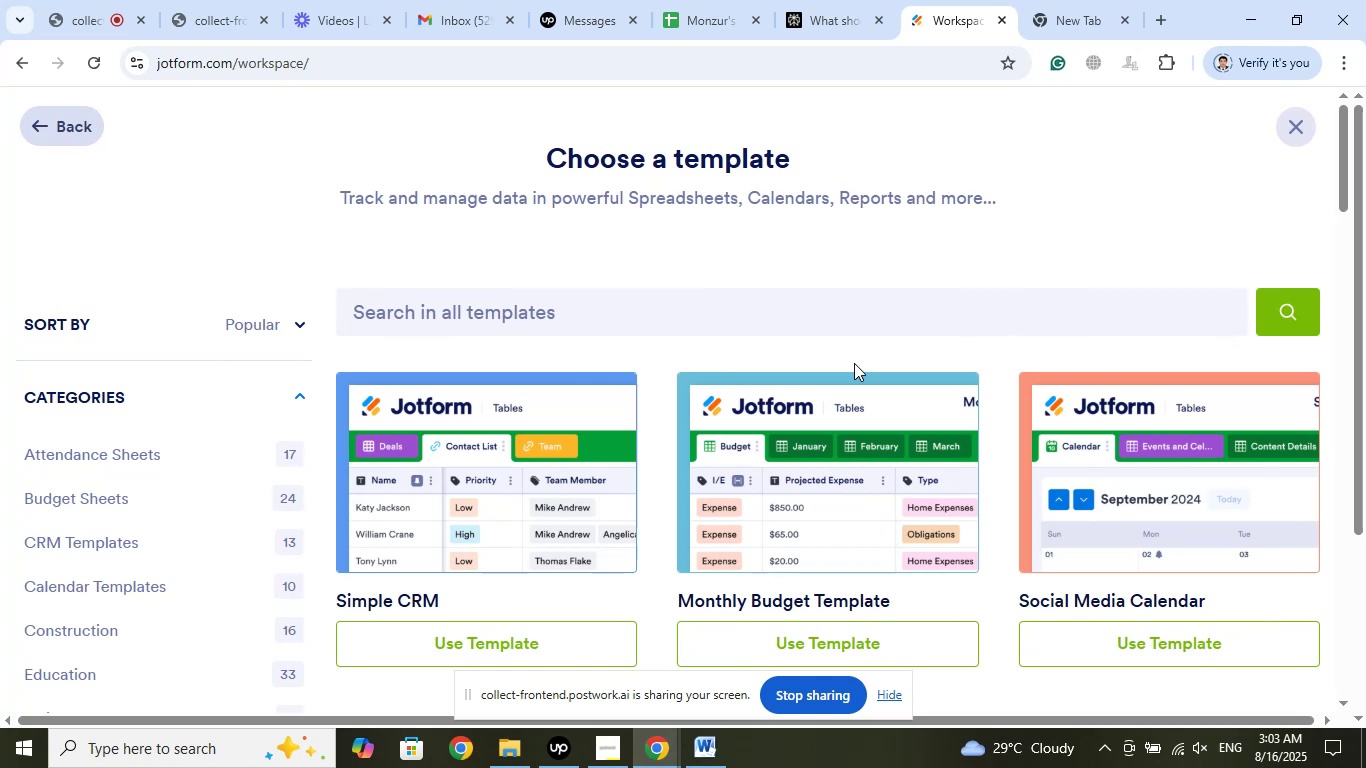 
wait(37.56)
 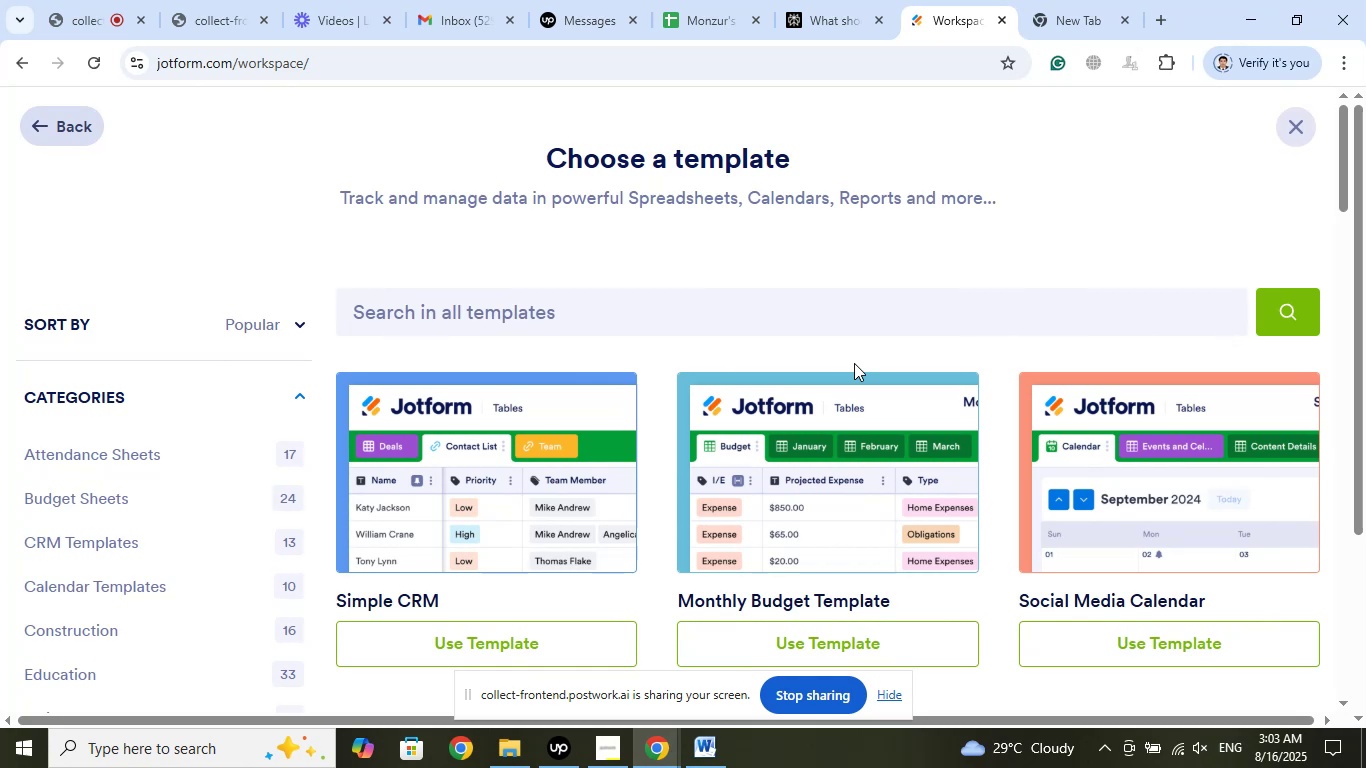 
scroll: coordinate [784, 432], scroll_direction: down, amount: 8.0
 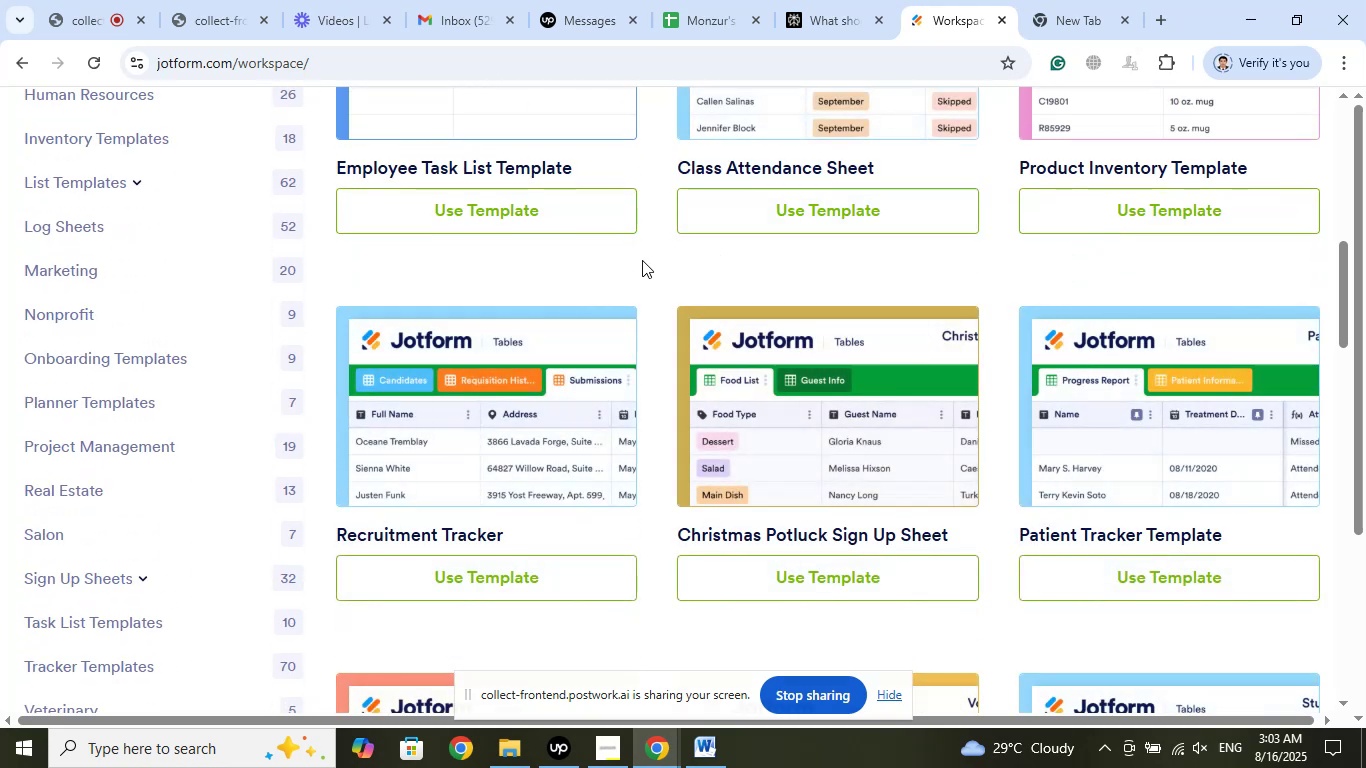 
wait(9.2)
 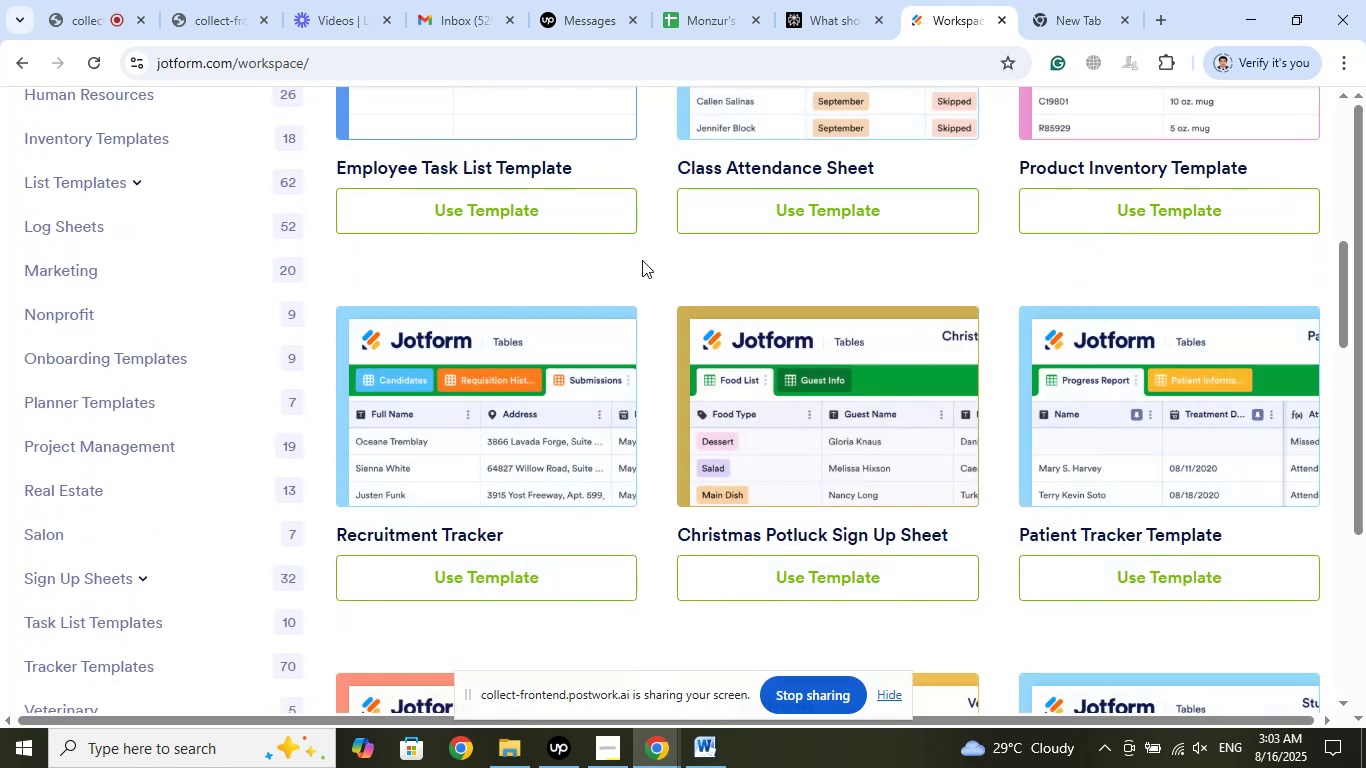 
scroll: coordinate [1016, 304], scroll_direction: down, amount: 12.0
 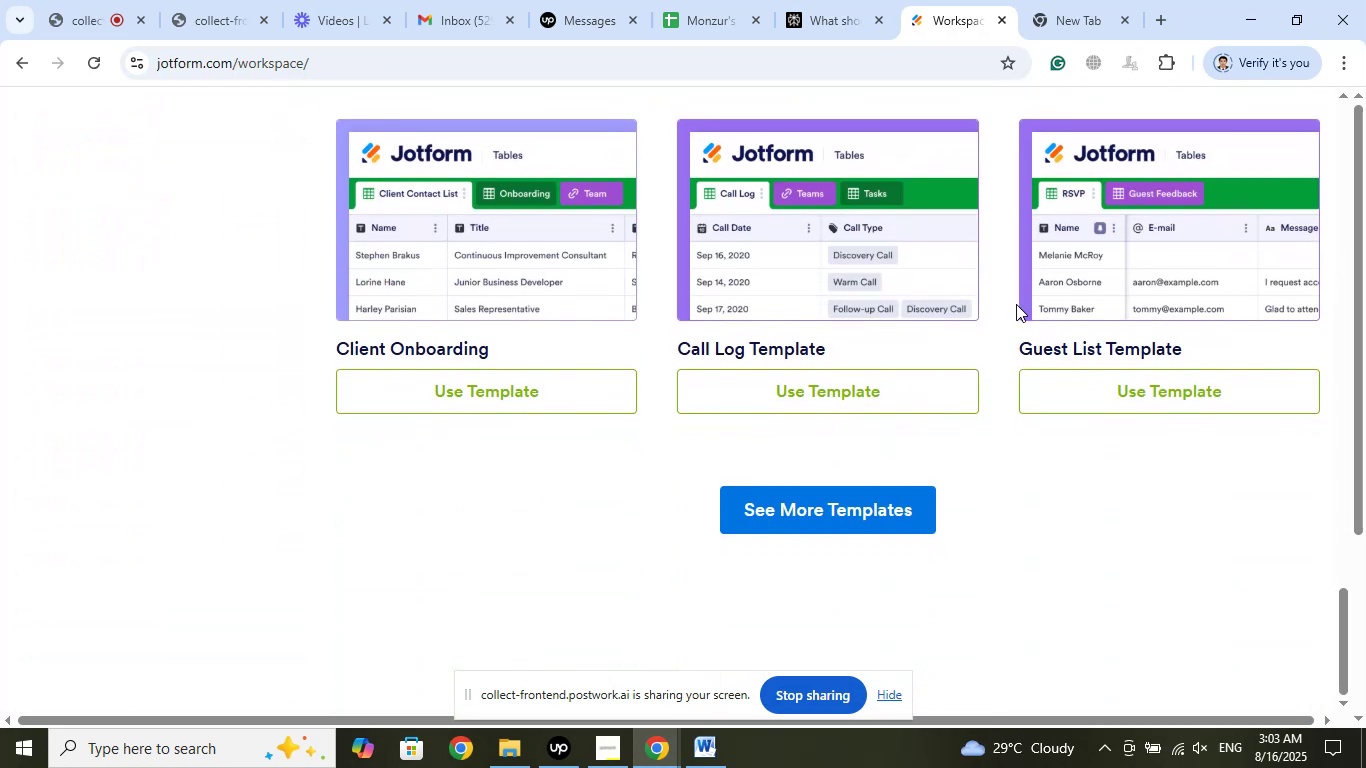 
scroll: coordinate [1016, 304], scroll_direction: up, amount: 7.0
 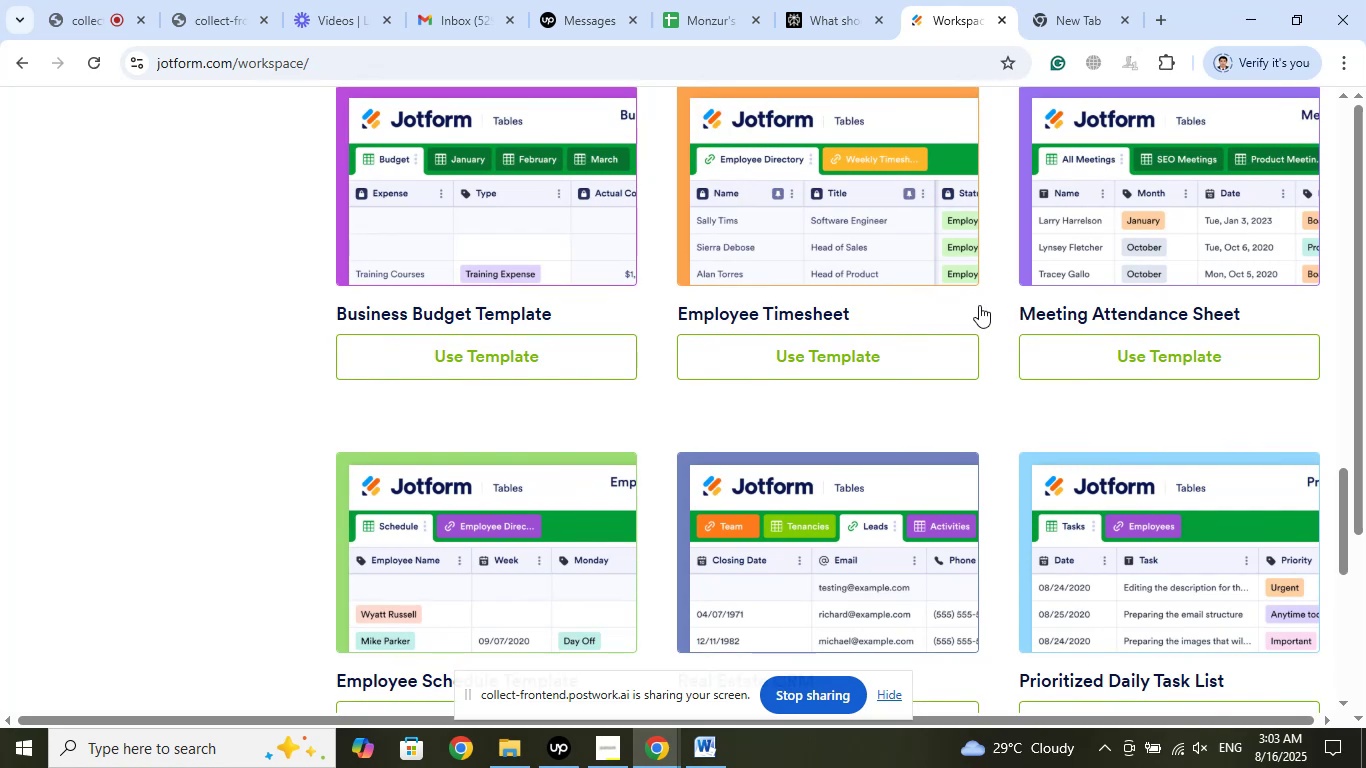 
left_click([1161, 234])
 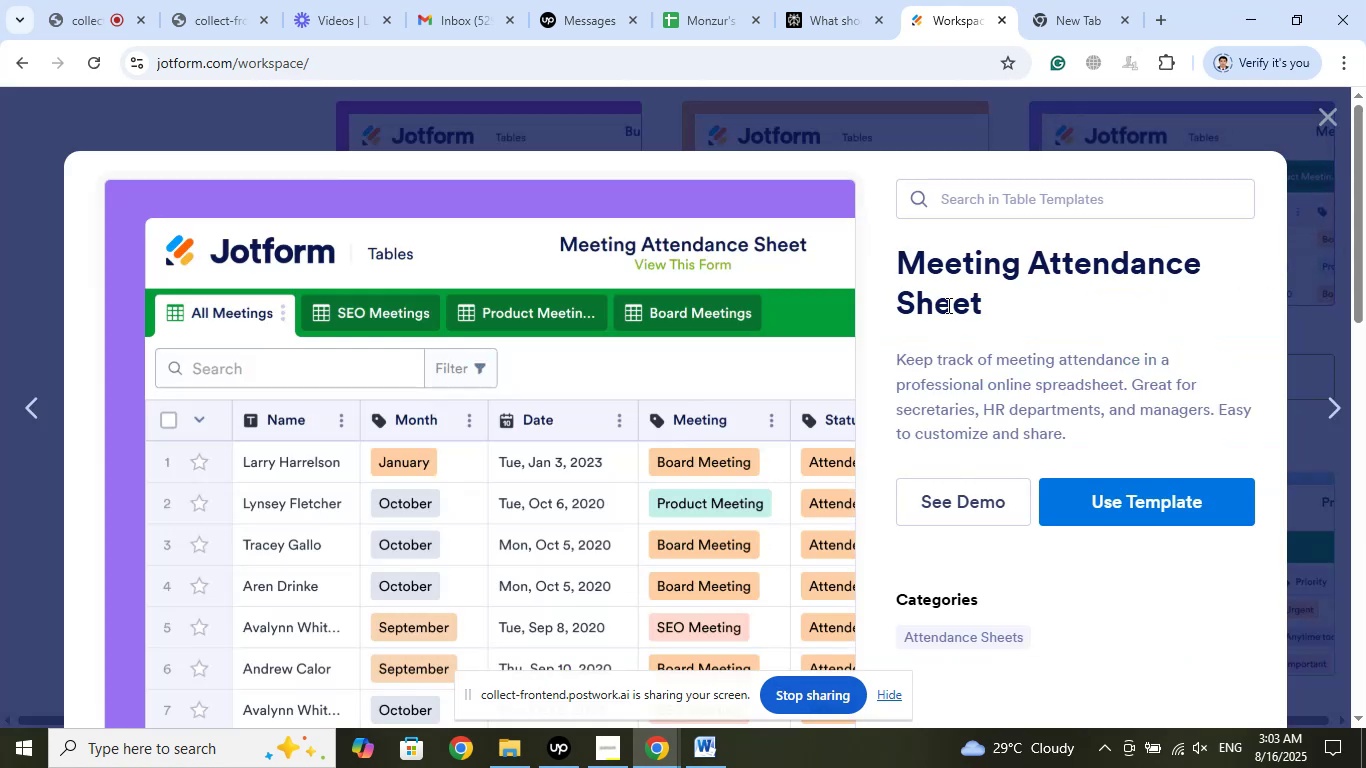 
scroll: coordinate [801, 307], scroll_direction: down, amount: 3.0
 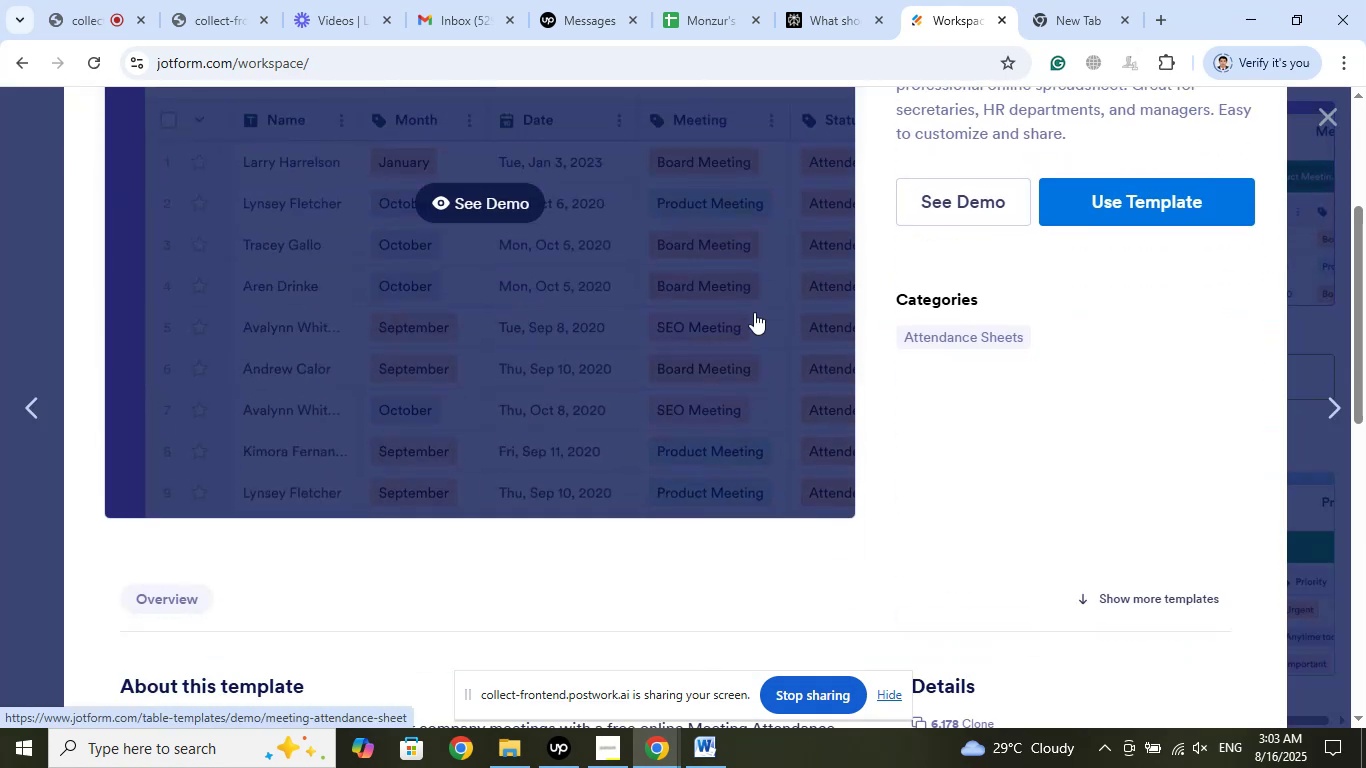 
scroll: coordinate [728, 317], scroll_direction: up, amount: 1.0
 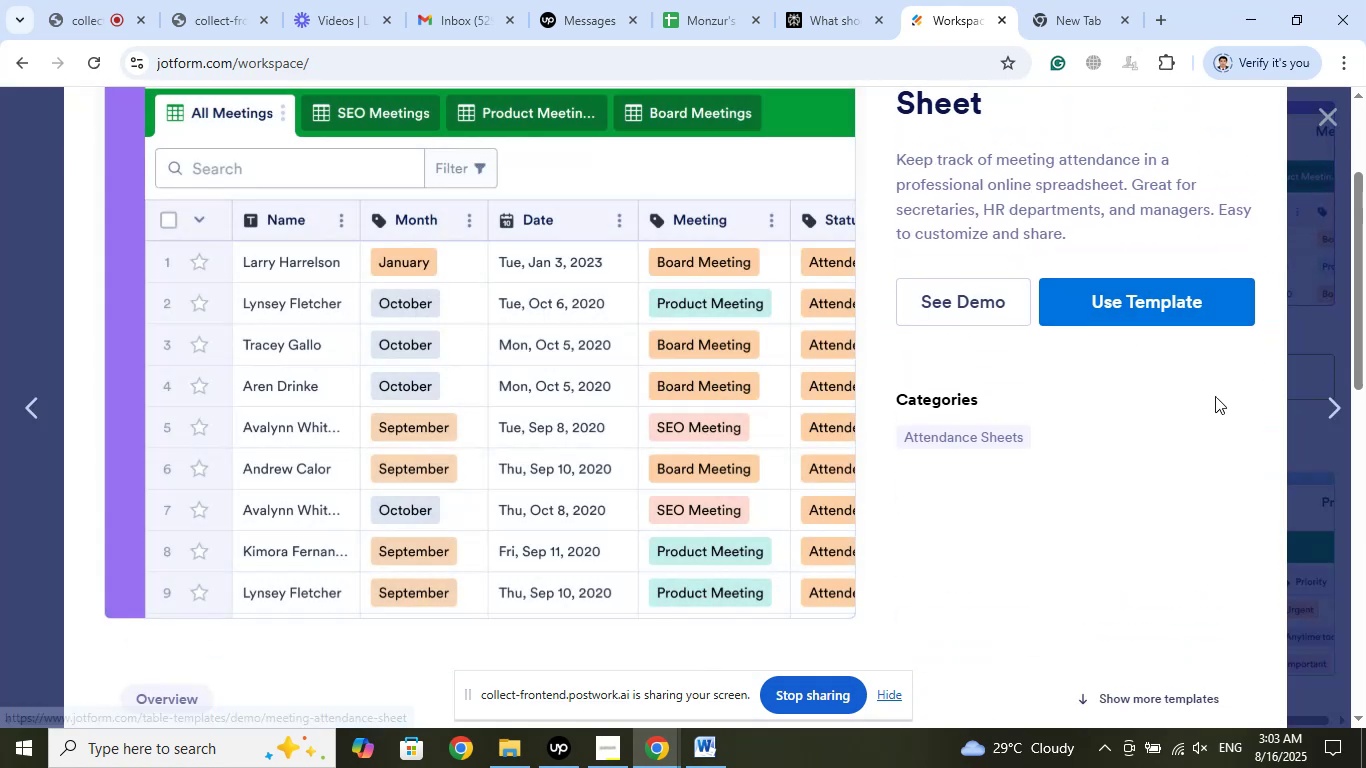 
left_click([511, 303])
 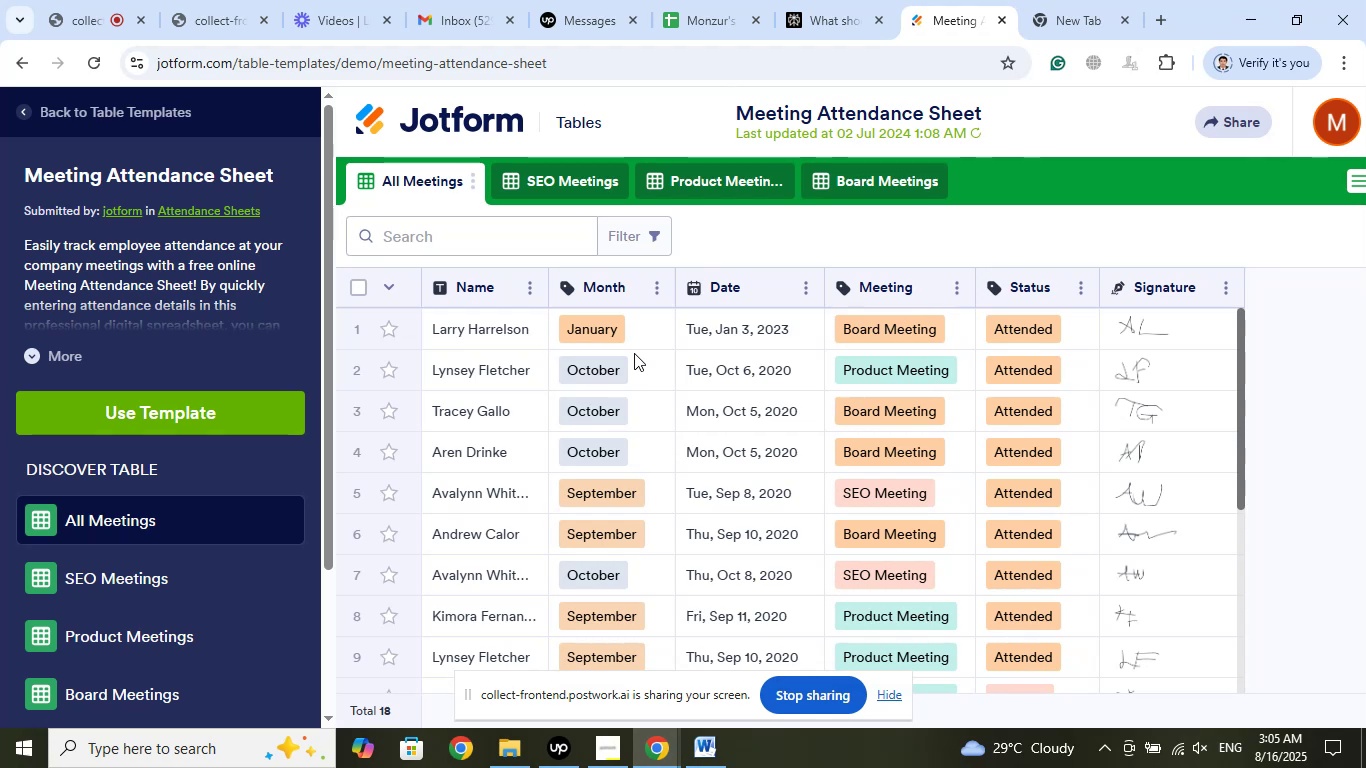 
wait(109.66)
 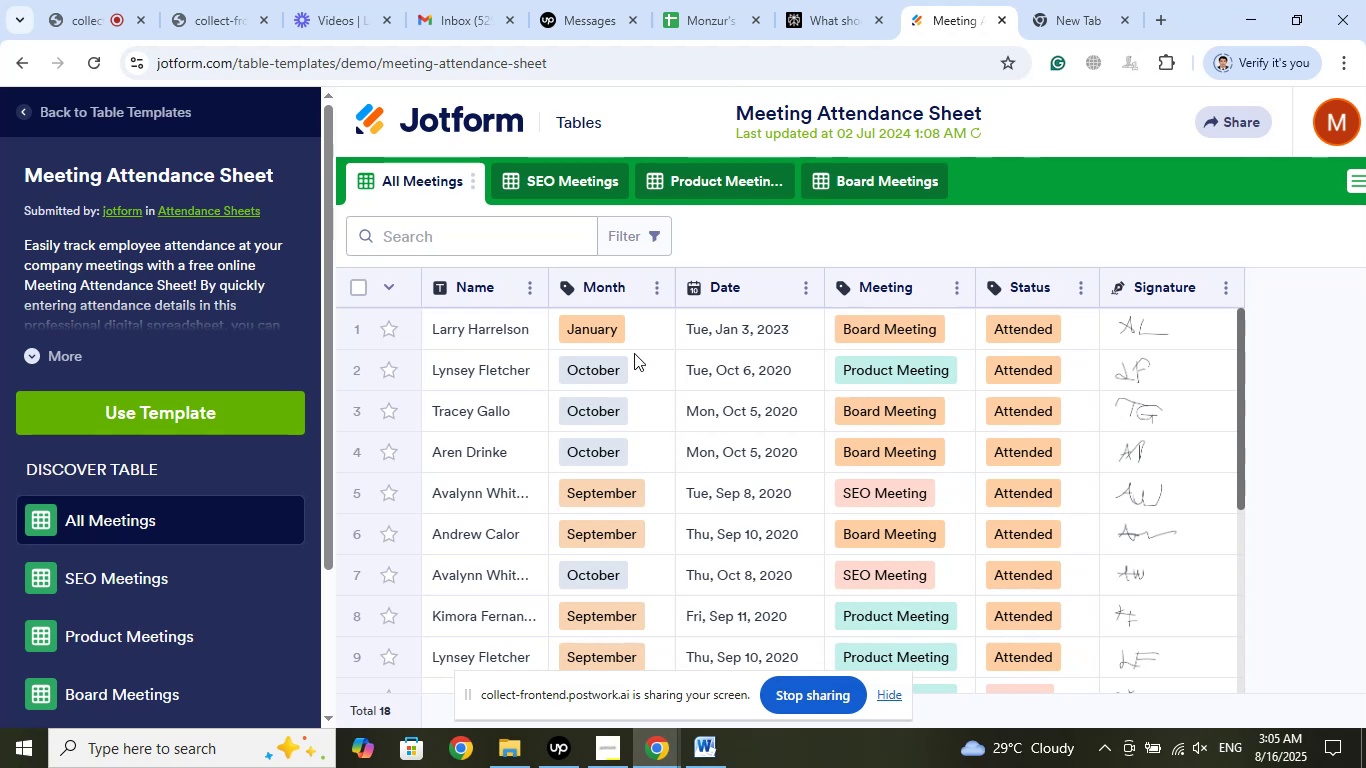 
mouse_move([19, 80])
 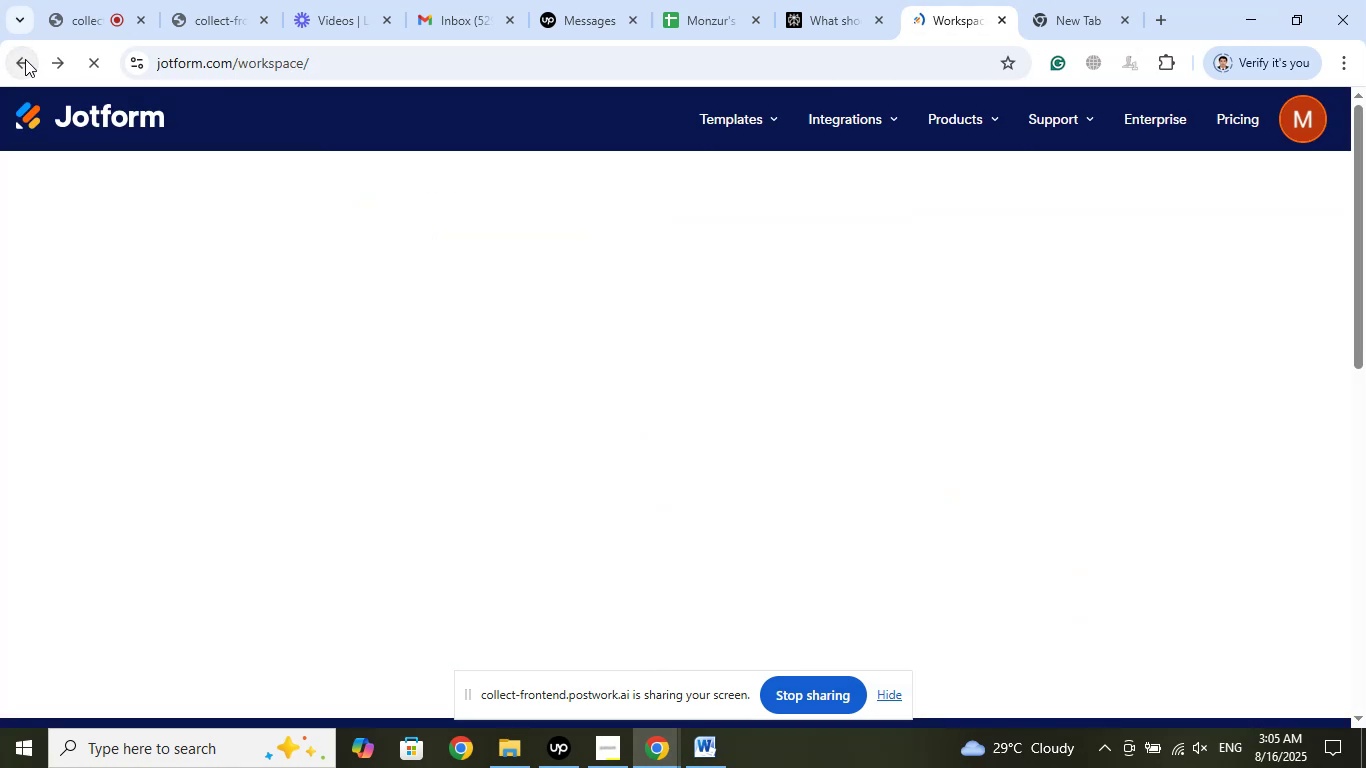 
mouse_move([874, 332])
 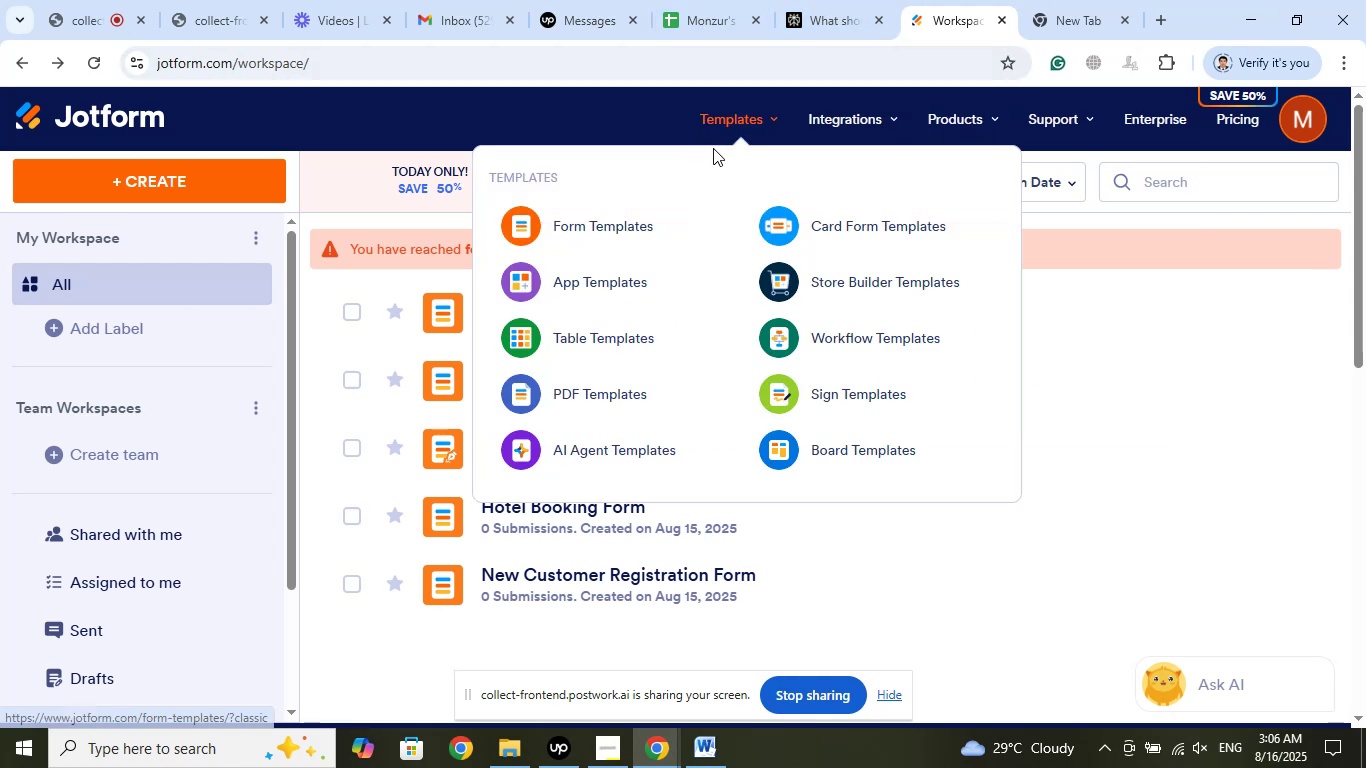 
wait(73.35)
 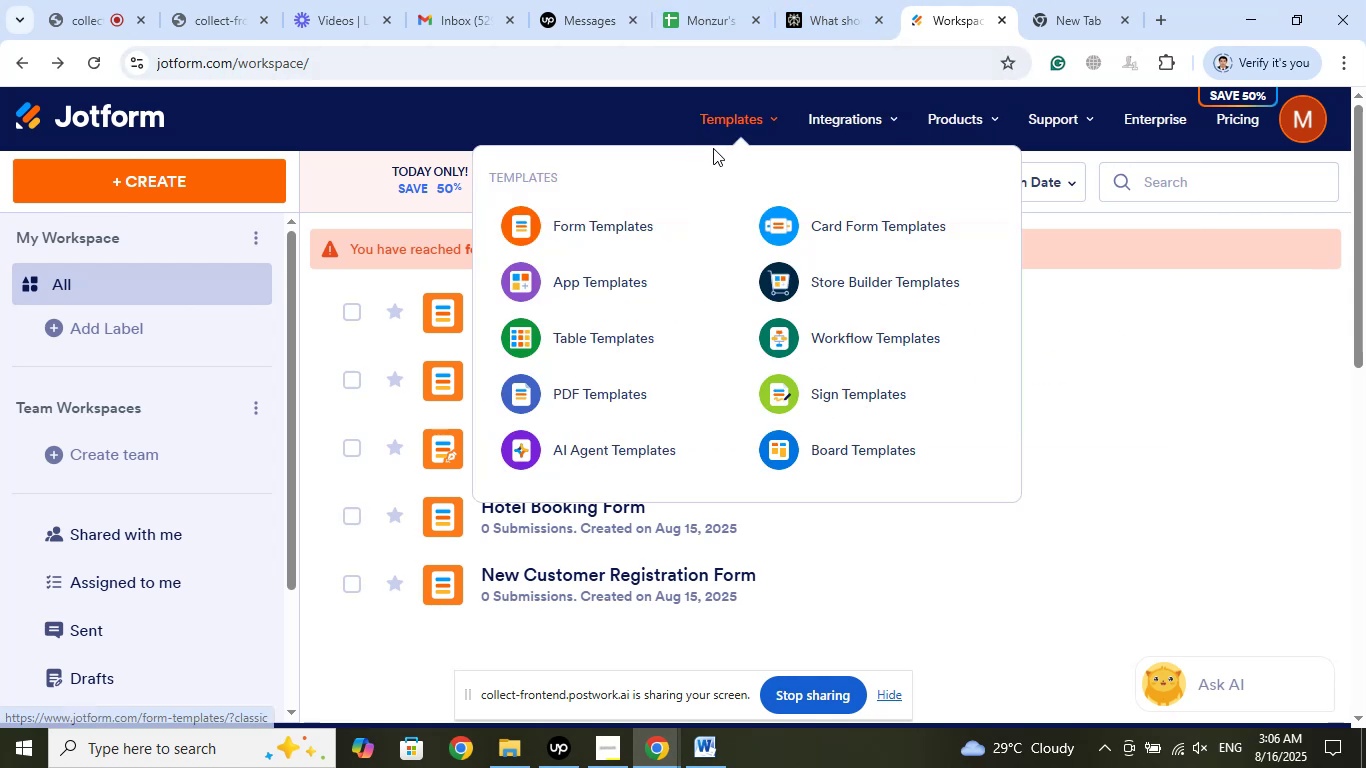 
scroll: coordinate [785, 165], scroll_direction: down, amount: 2.0
 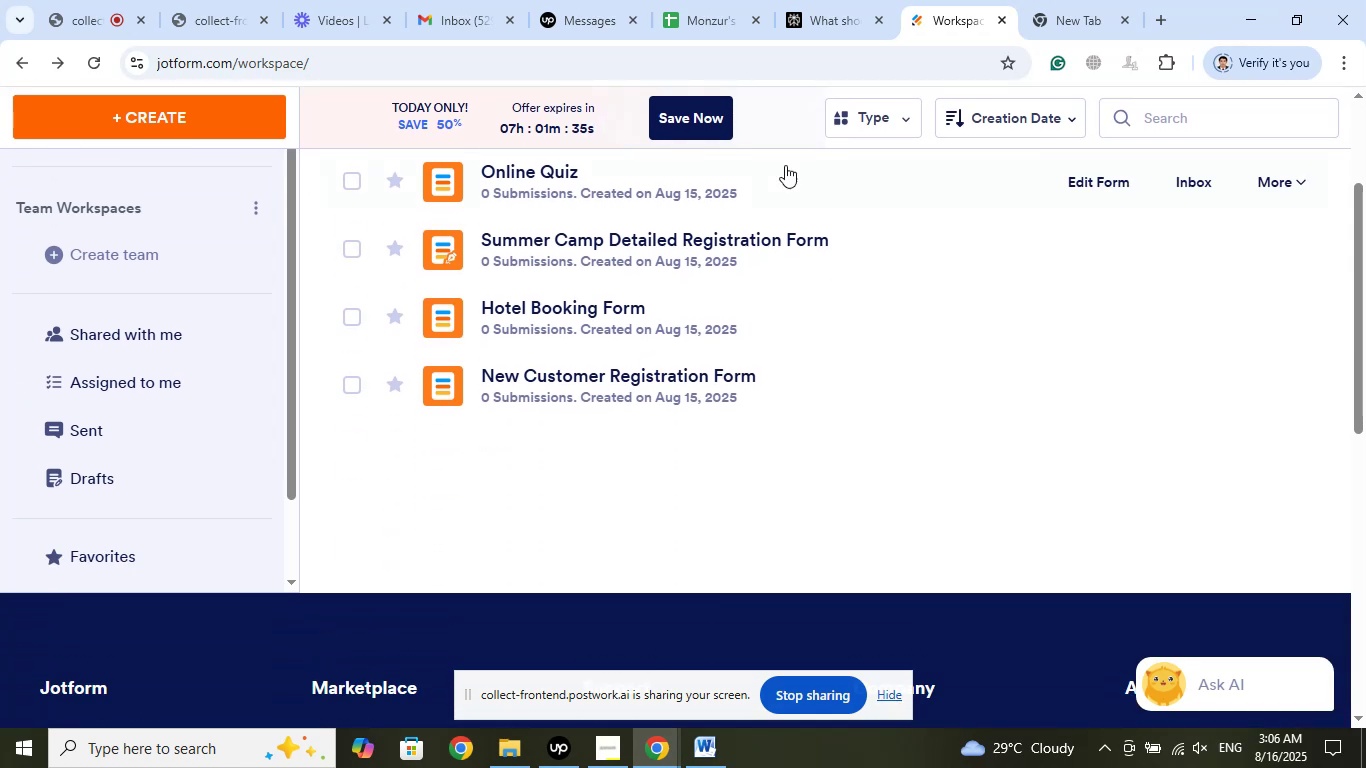 
scroll: coordinate [785, 165], scroll_direction: up, amount: 3.0
 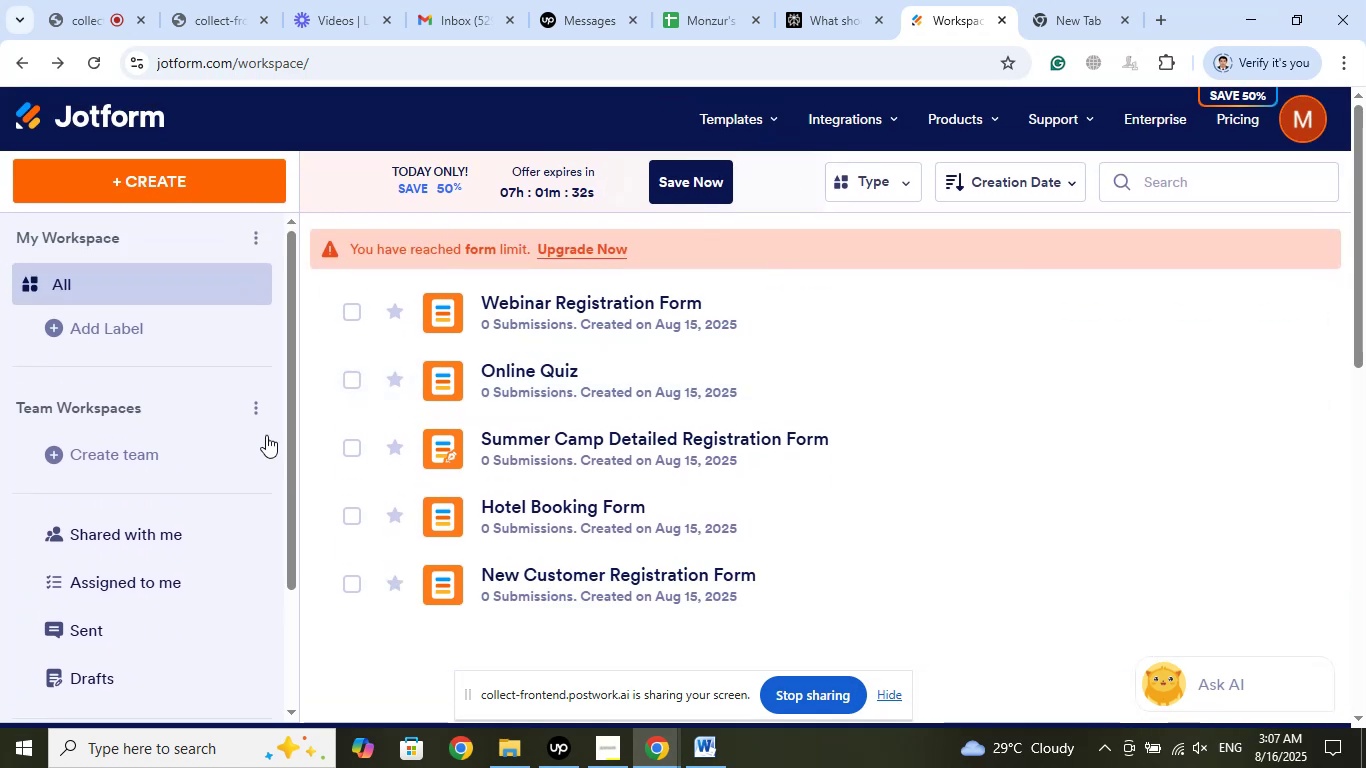 
left_click([155, 534])
 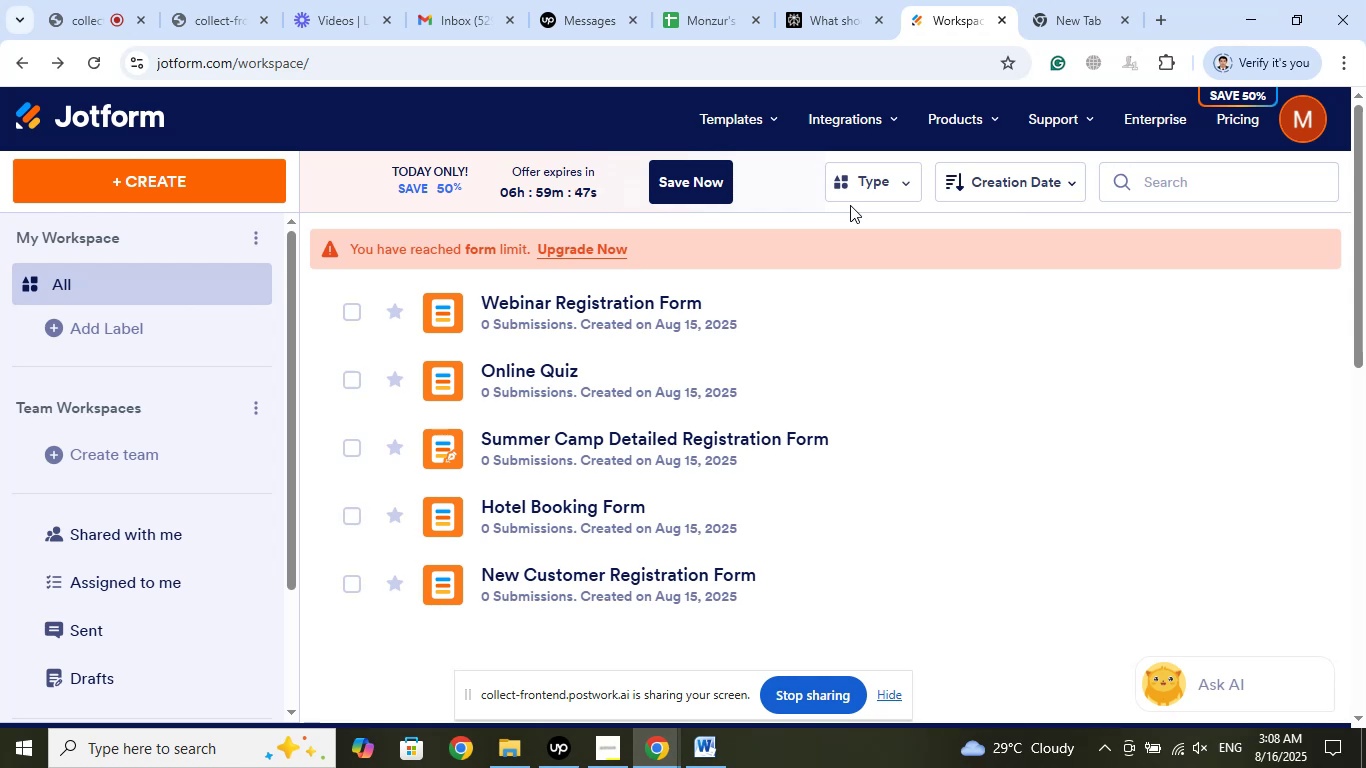 
wait(109.56)
 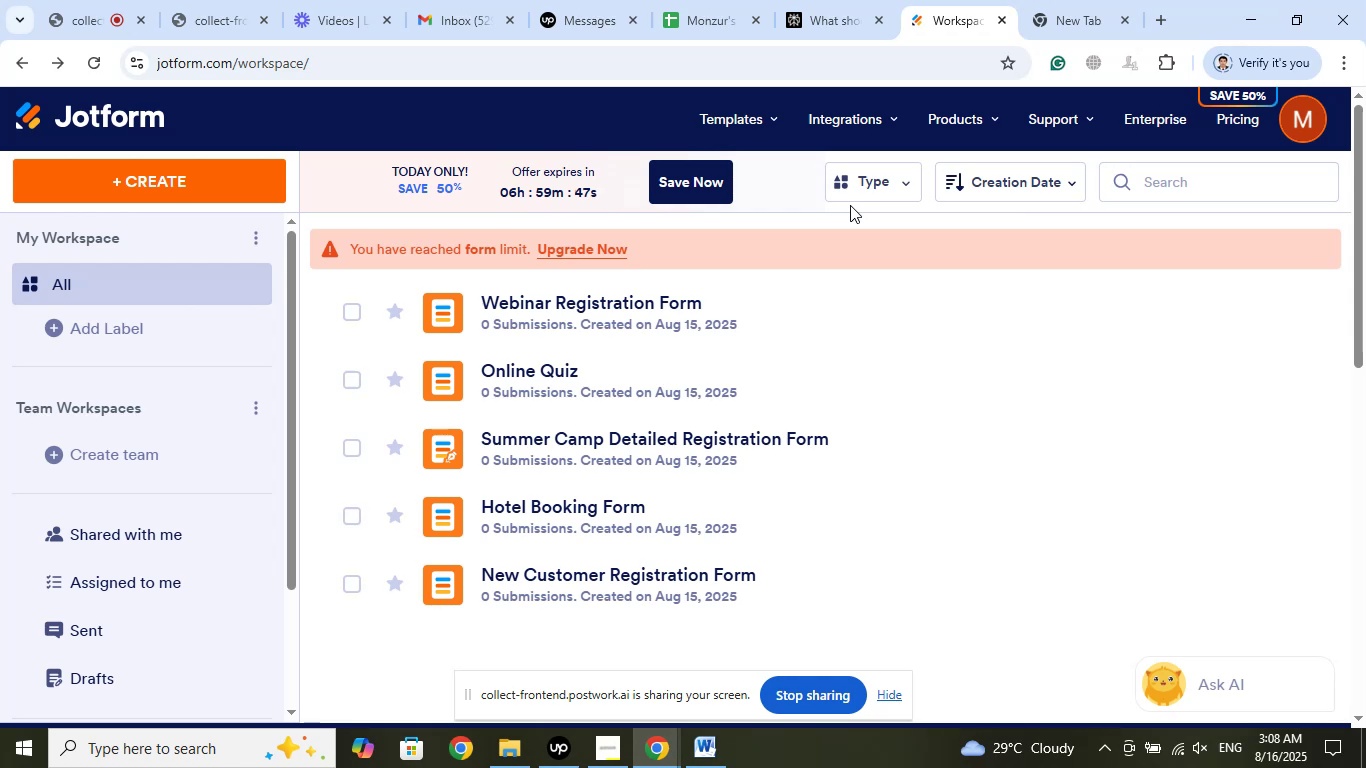 
left_click([823, 0])
 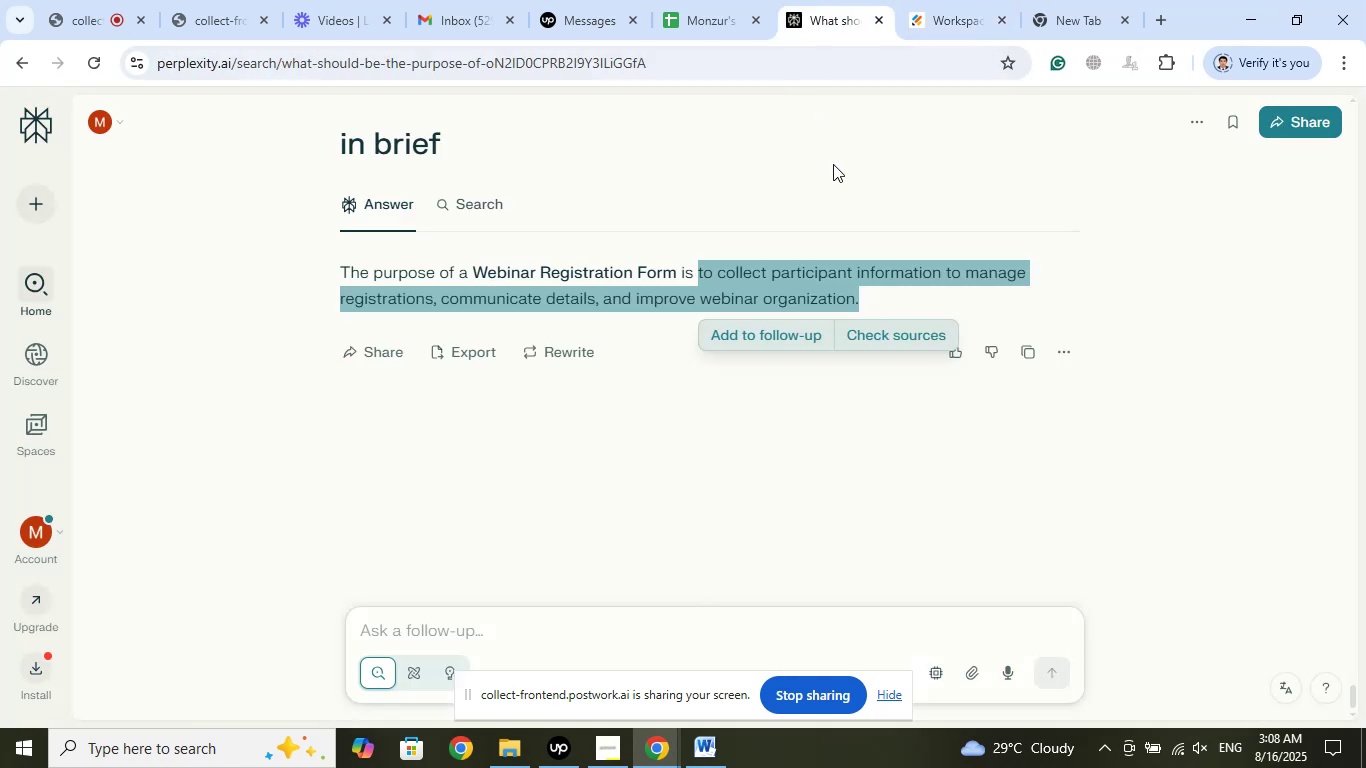 
left_click([872, 135])
 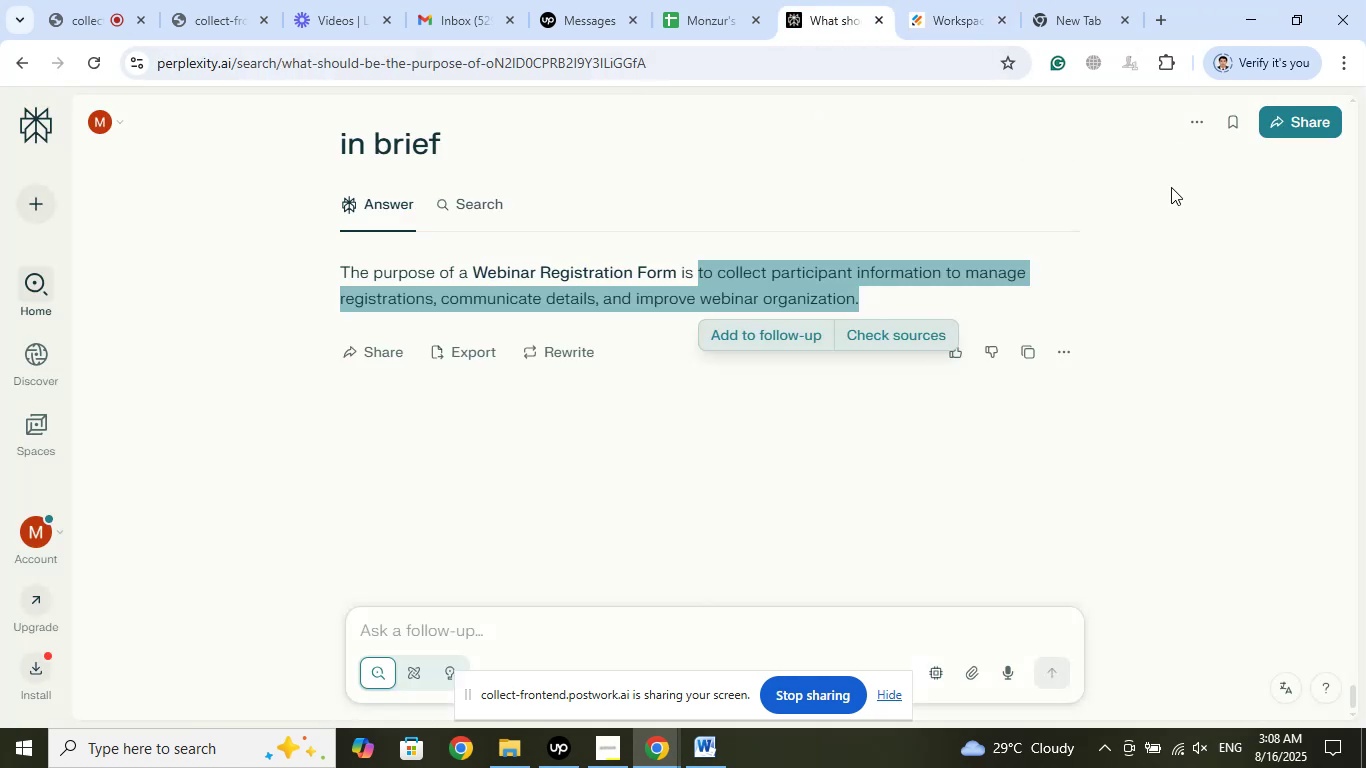 
left_click([1094, 0])
 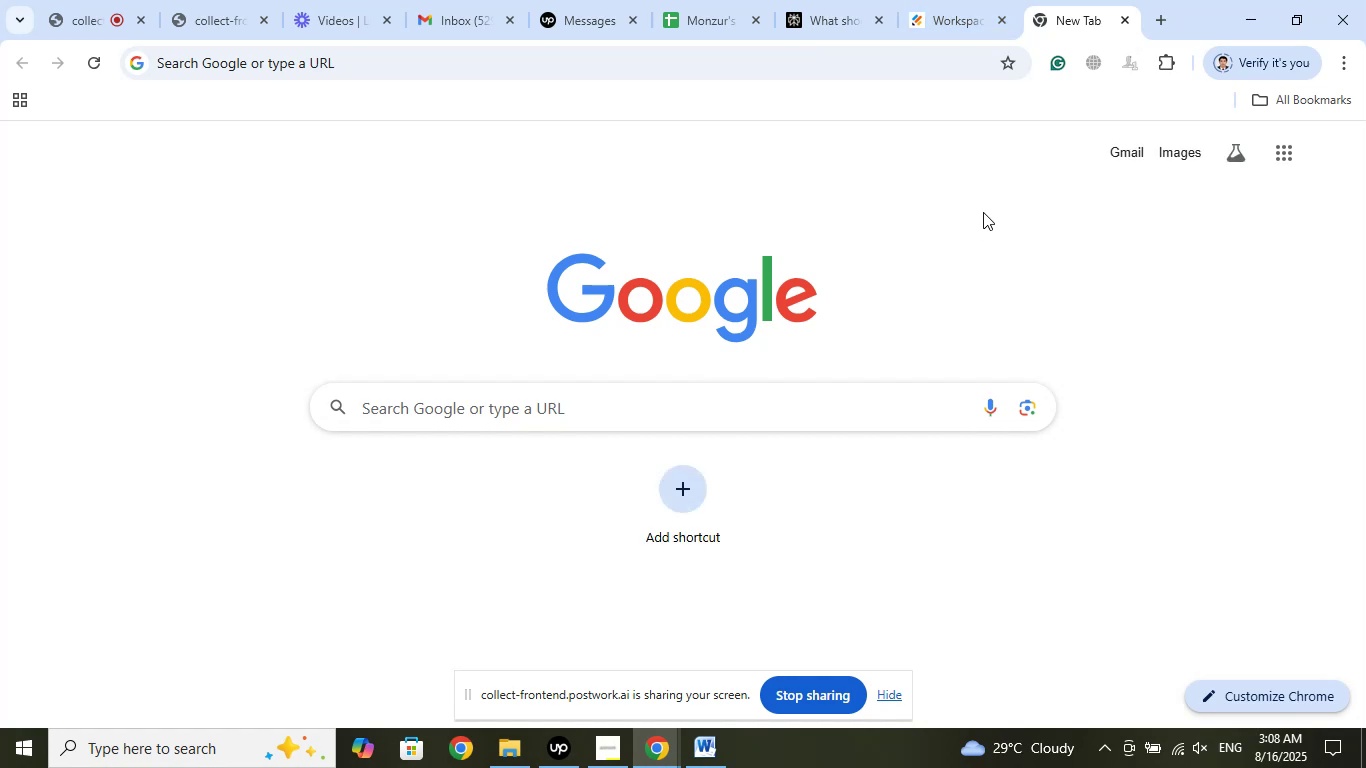 
left_click([976, 0])
 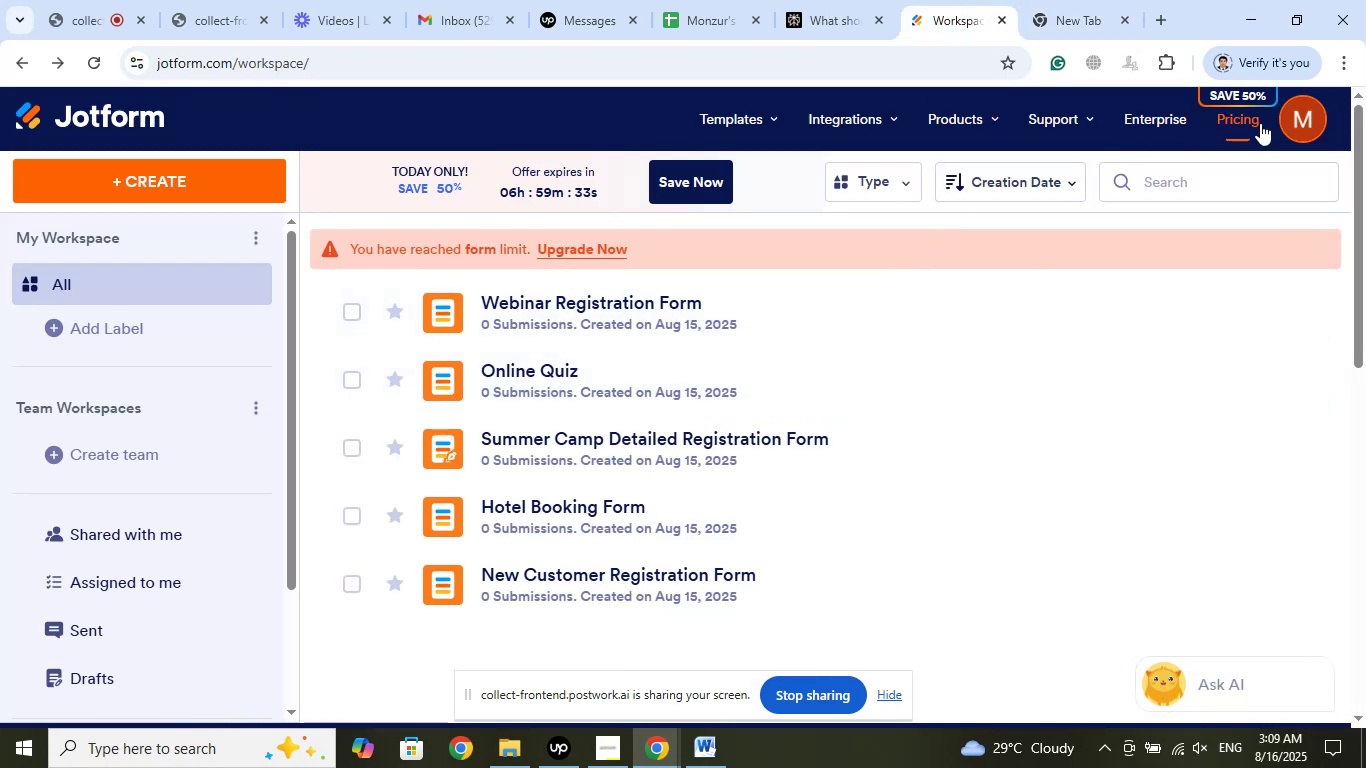 
mouse_move([934, 146])
 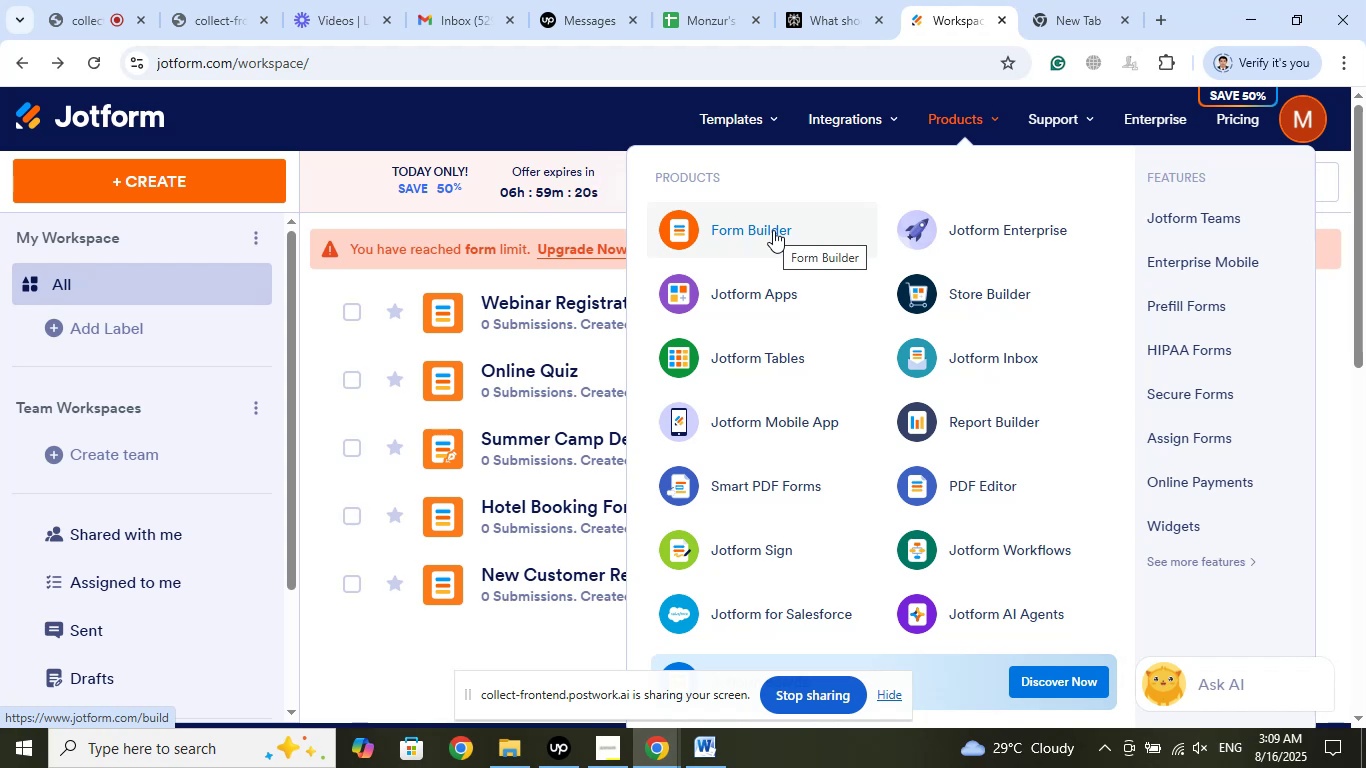 
wait(16.3)
 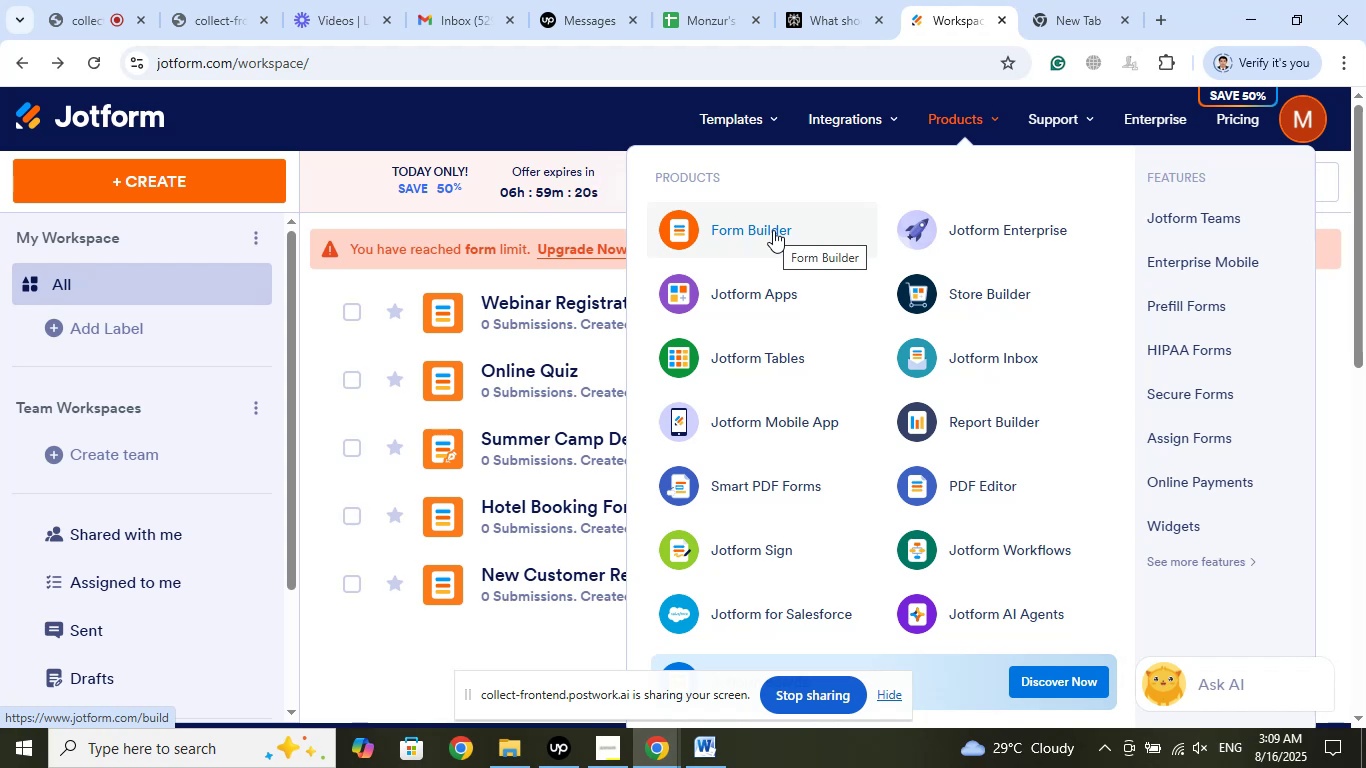 
left_click([713, 0])
 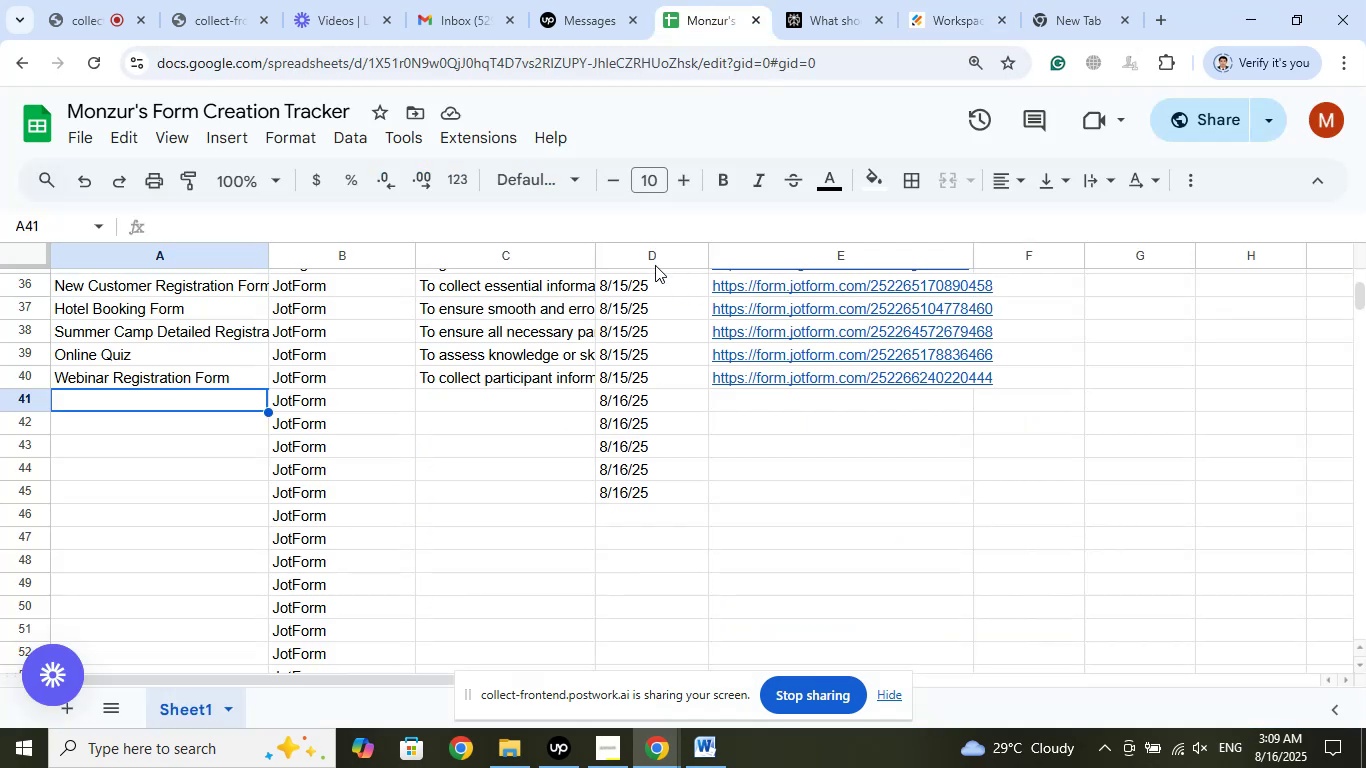 
left_click([612, 0])
 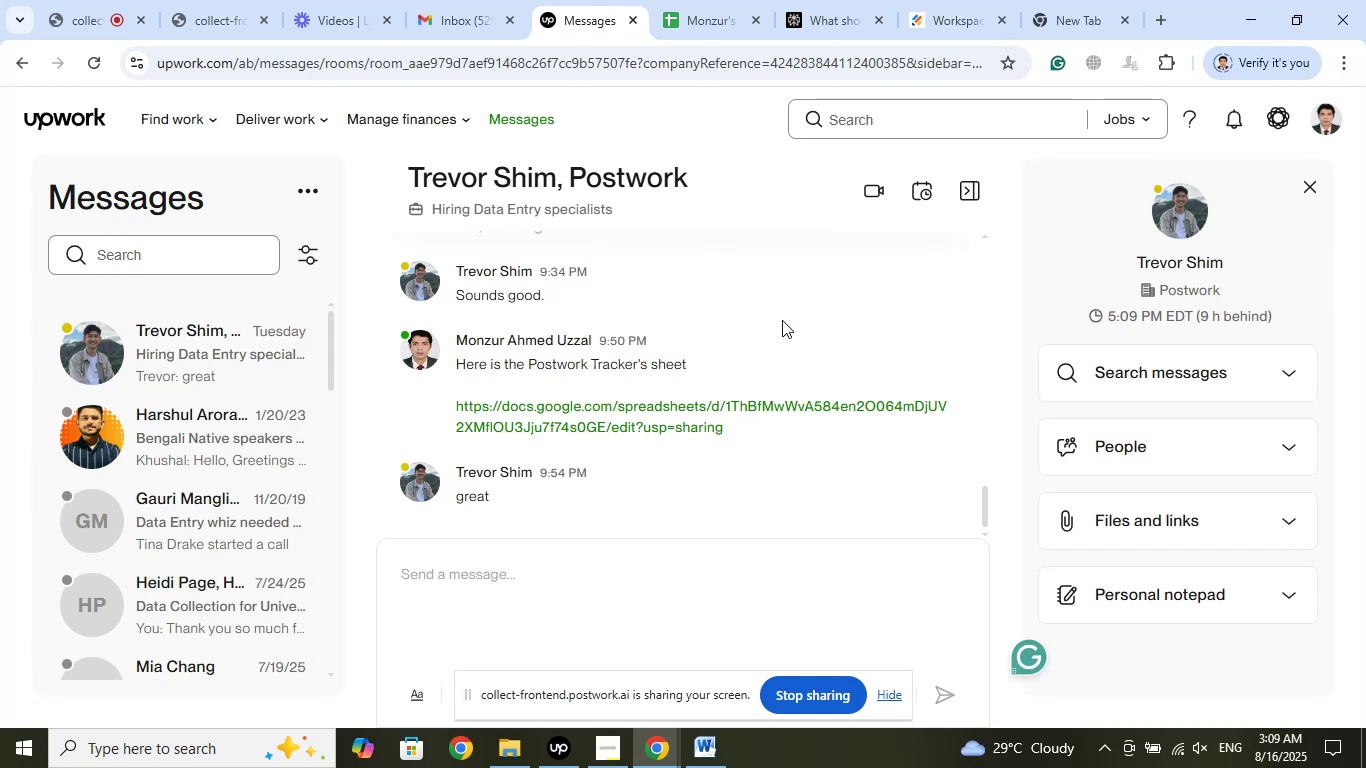 
wait(7.07)
 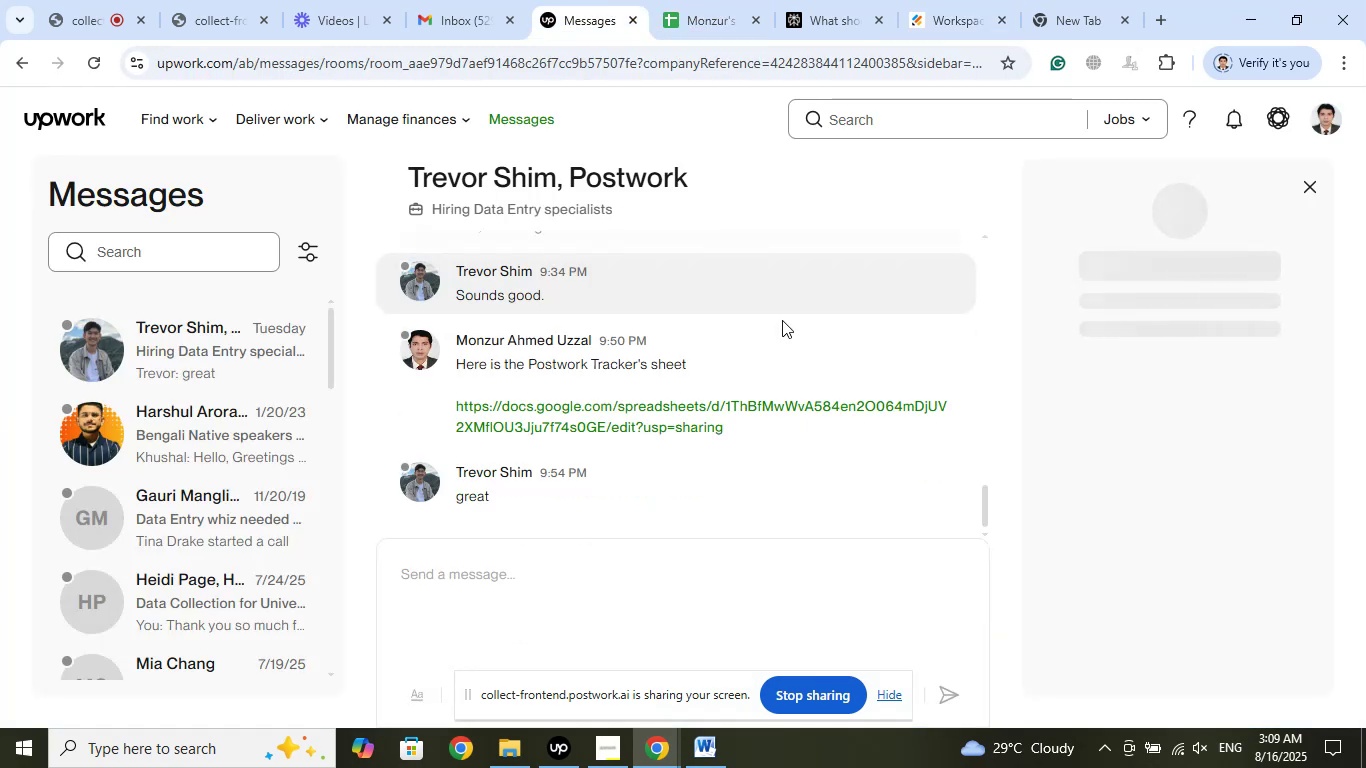 
left_click([104, 0])
 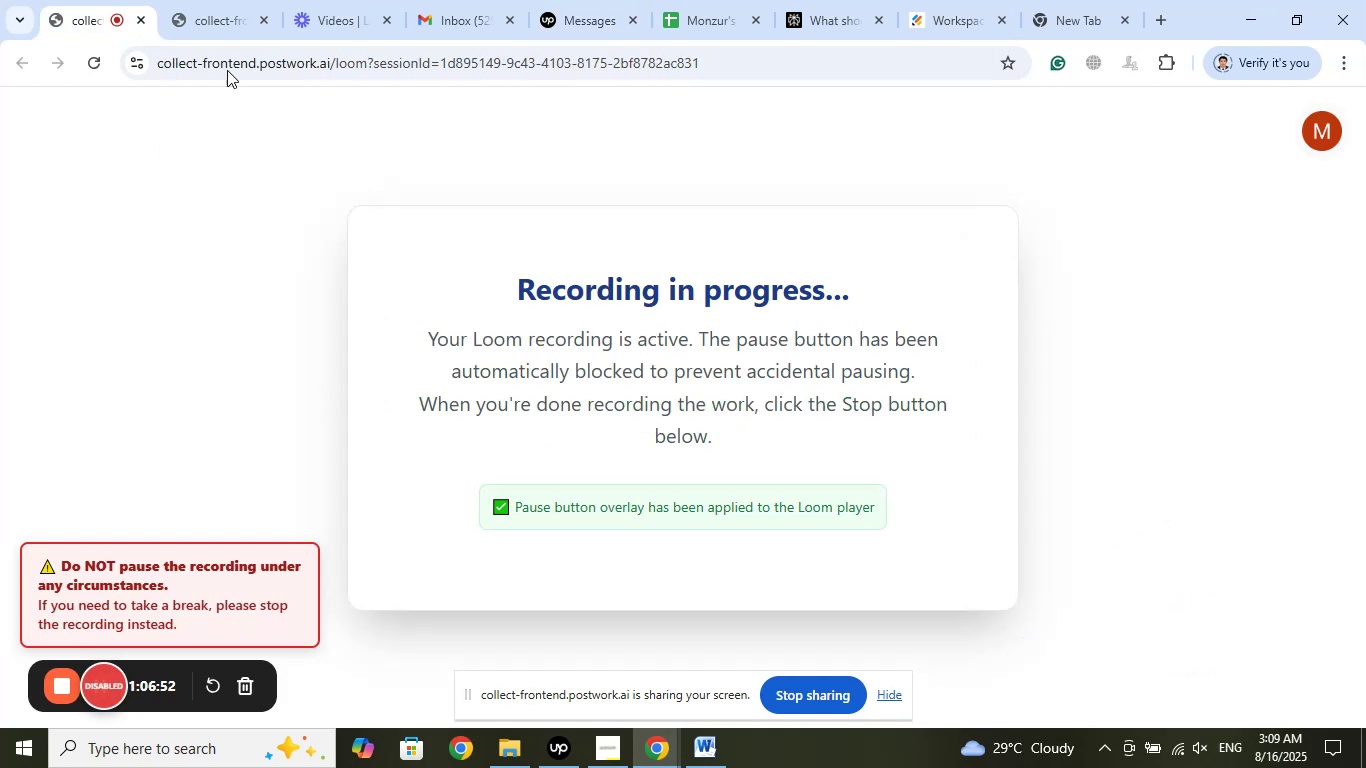 
left_click([232, 0])
 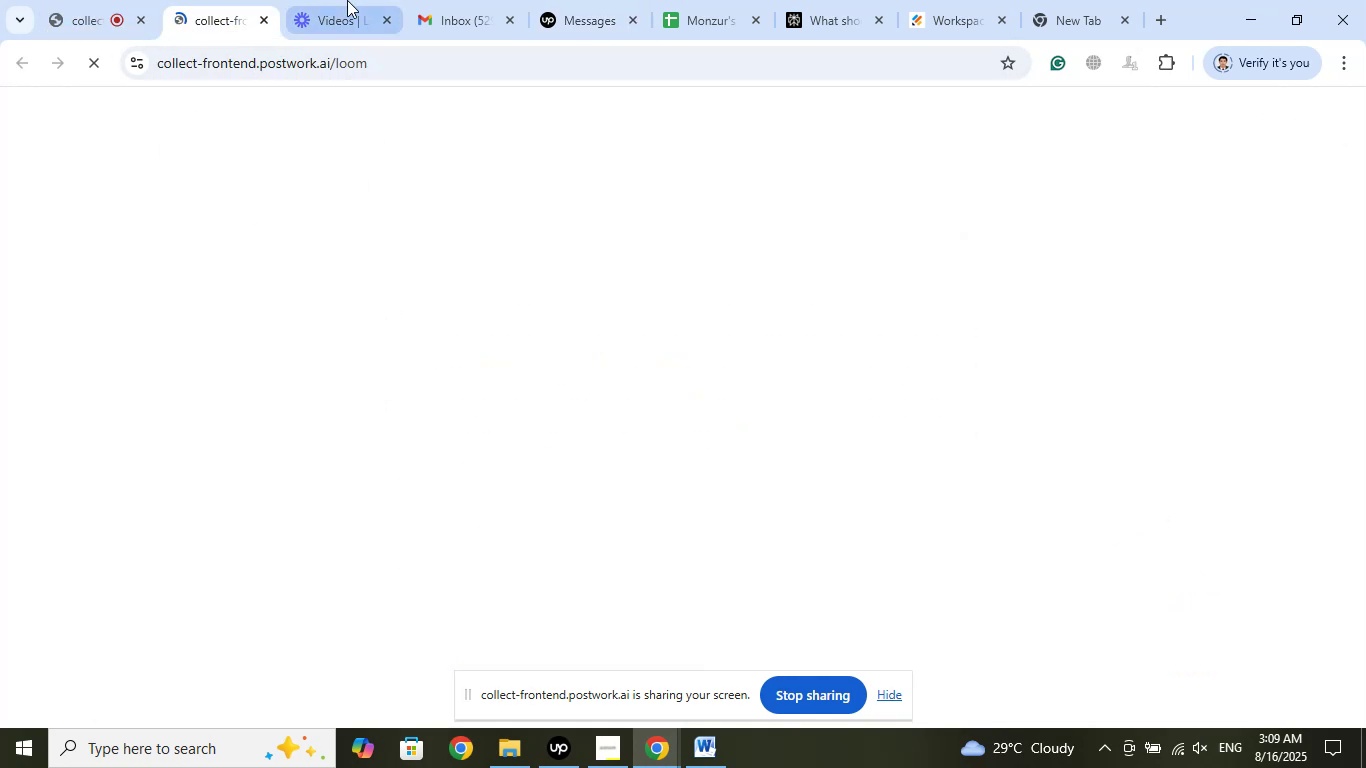 
left_click([352, 0])
 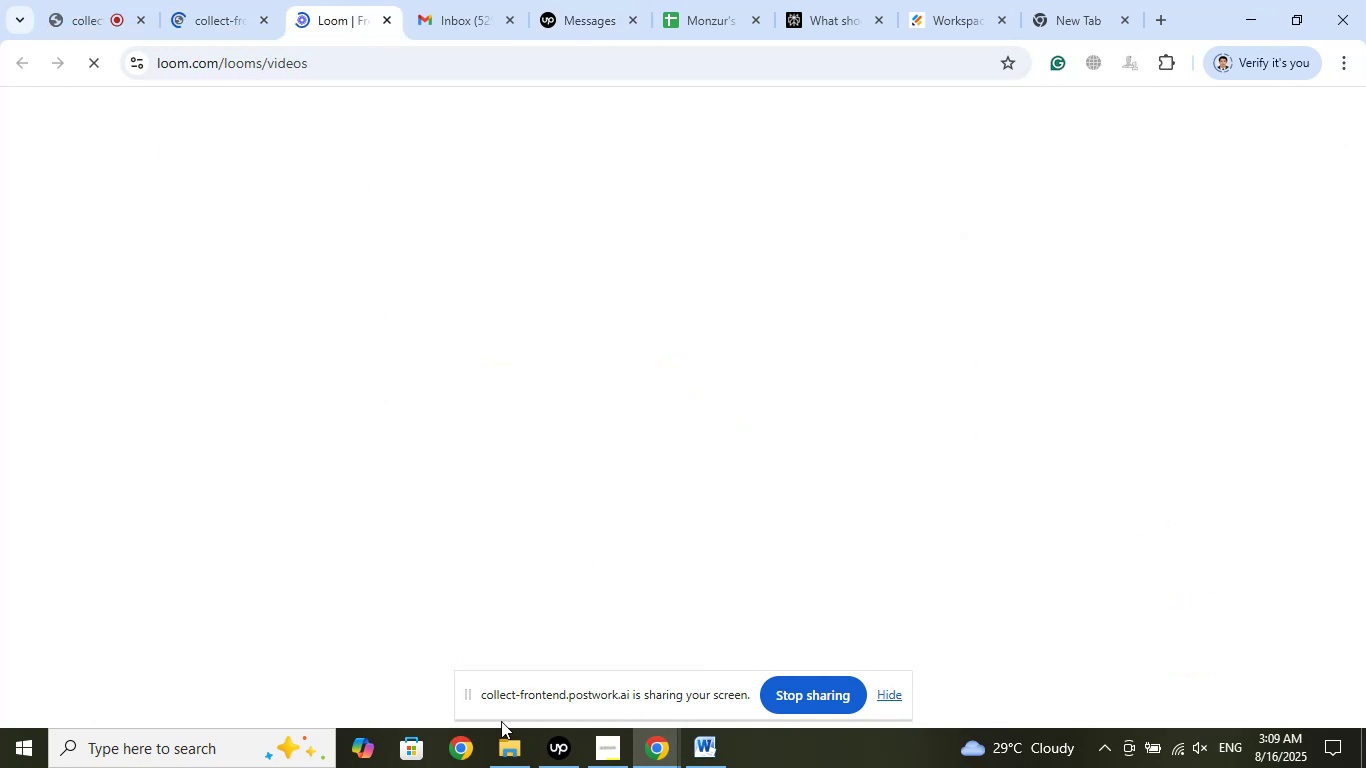 
left_click([512, 757])
 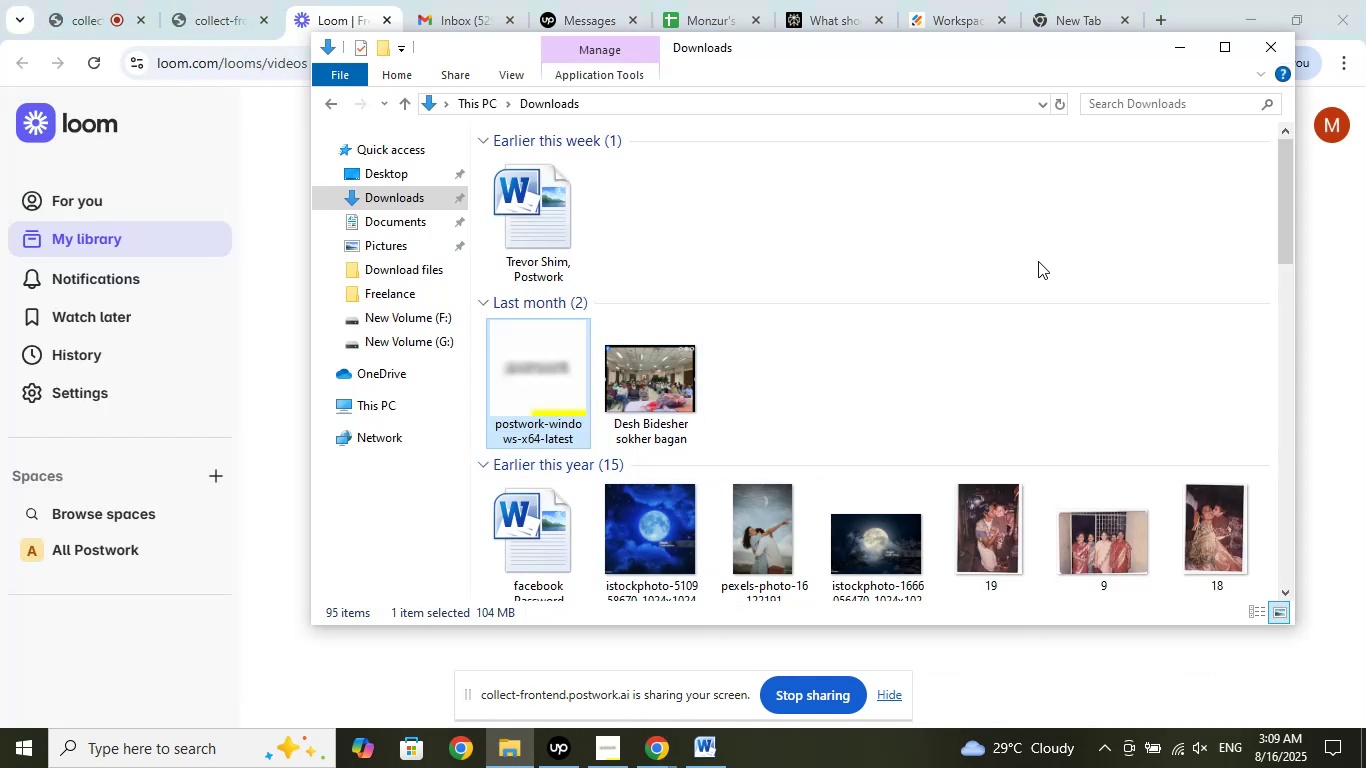 
left_click([1178, 47])
 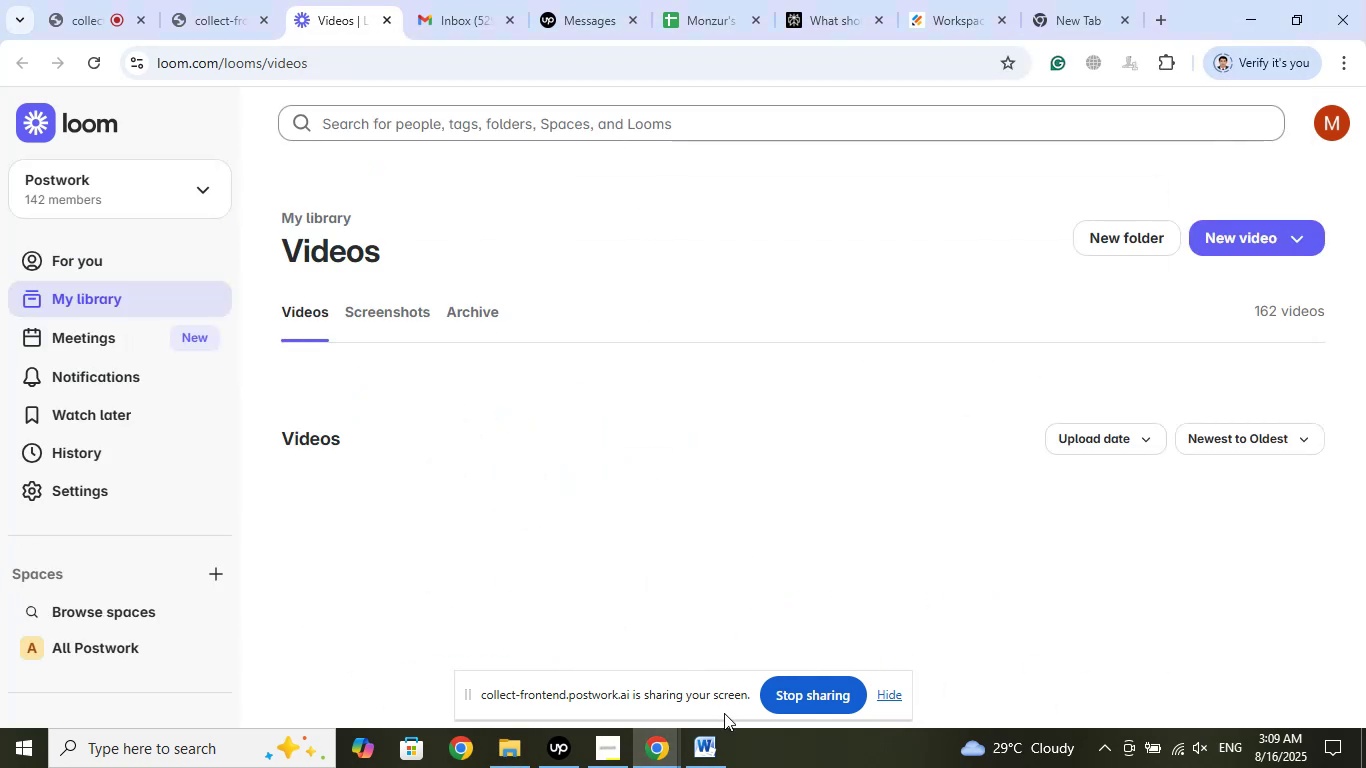 
left_click([707, 765])
 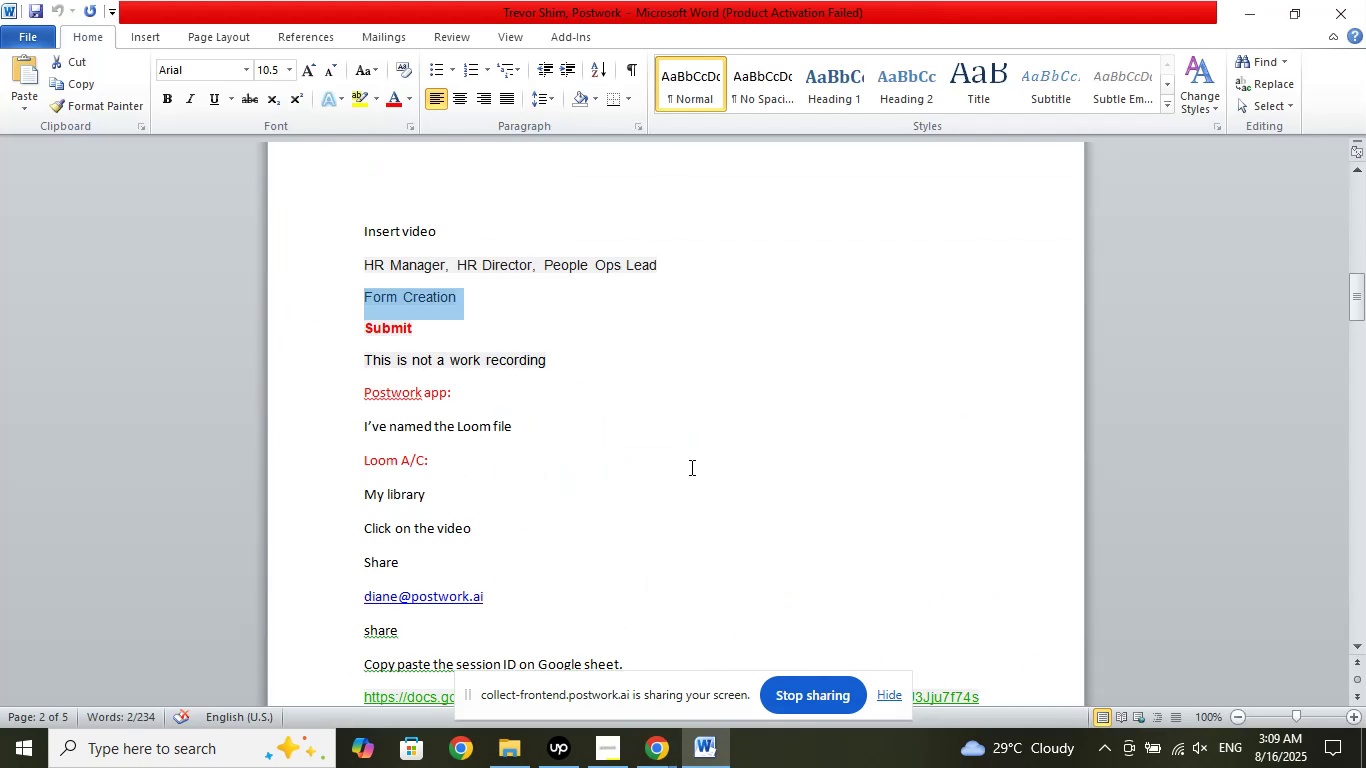 
scroll: coordinate [690, 465], scroll_direction: down, amount: 7.0
 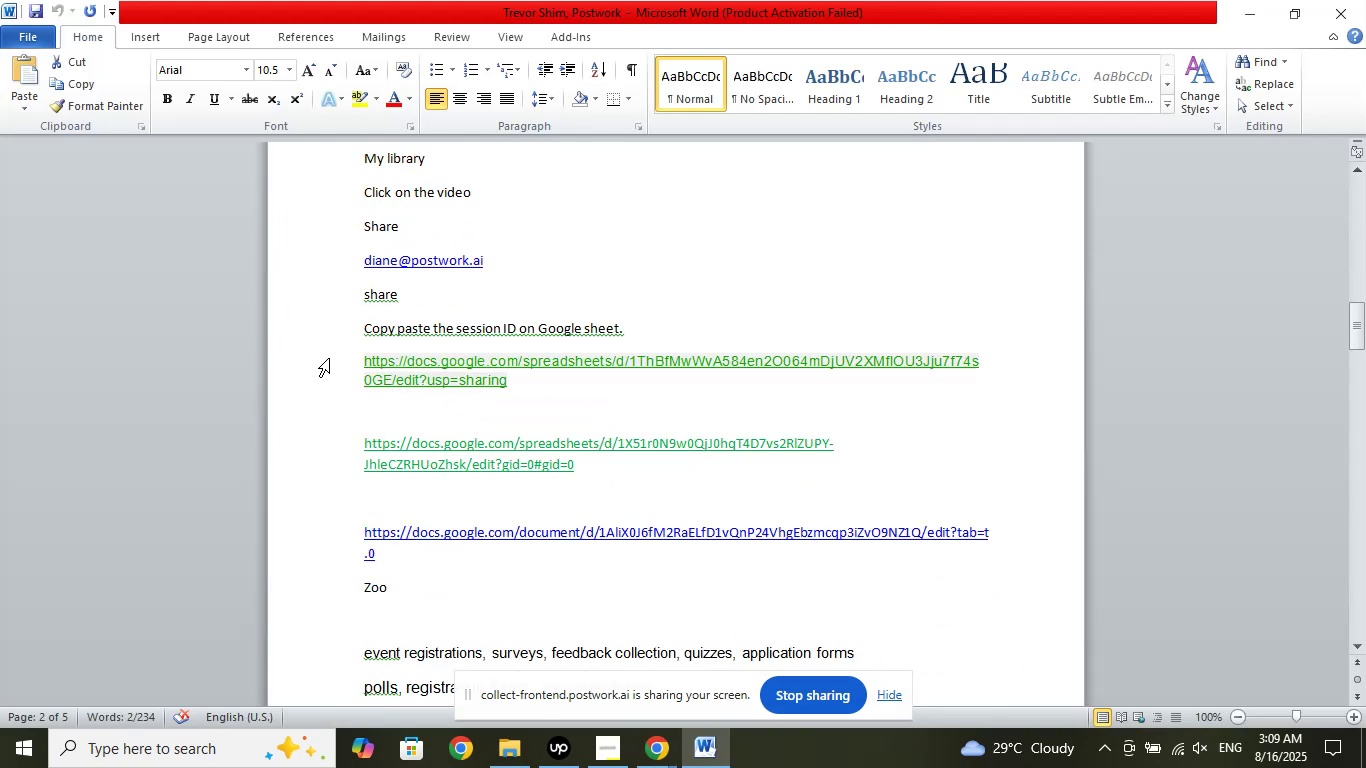 
left_click_drag(start_coordinate=[316, 358], to_coordinate=[314, 383])
 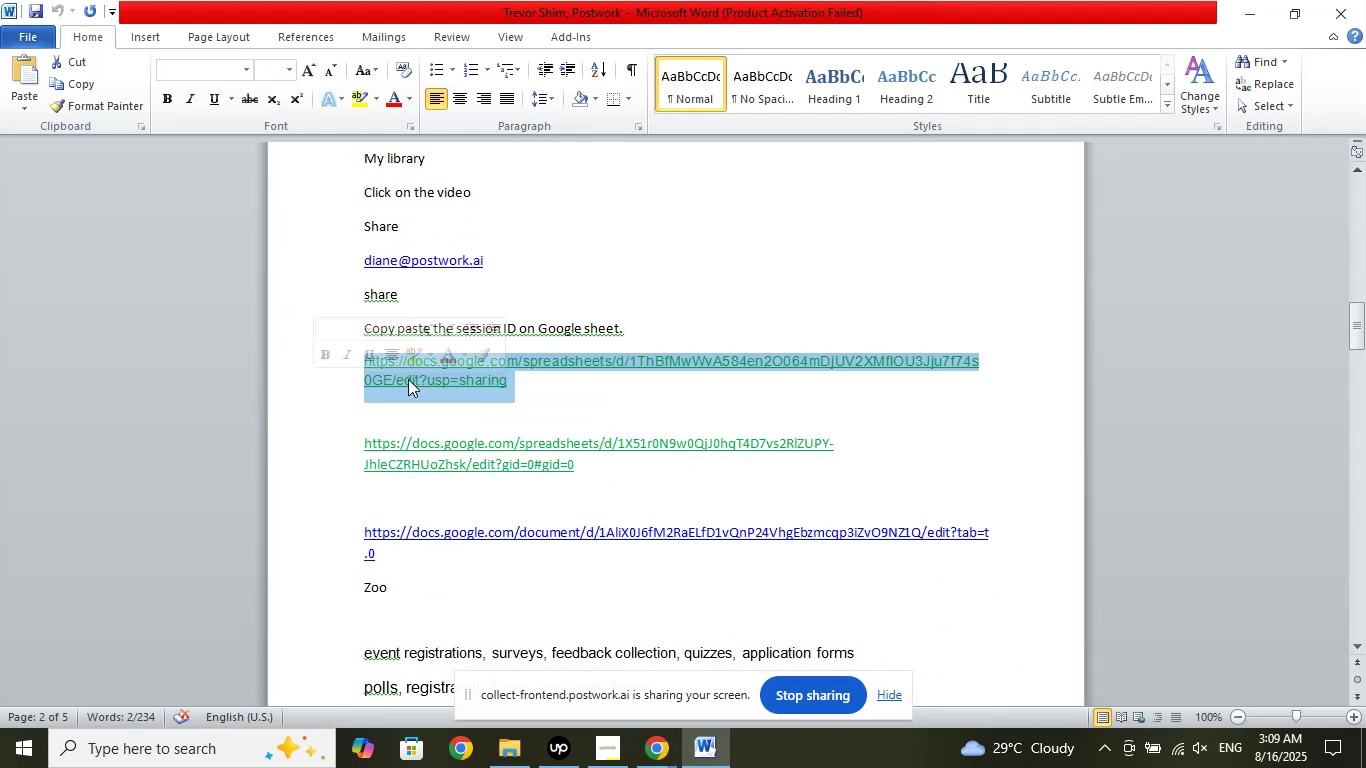 
right_click([408, 379])
 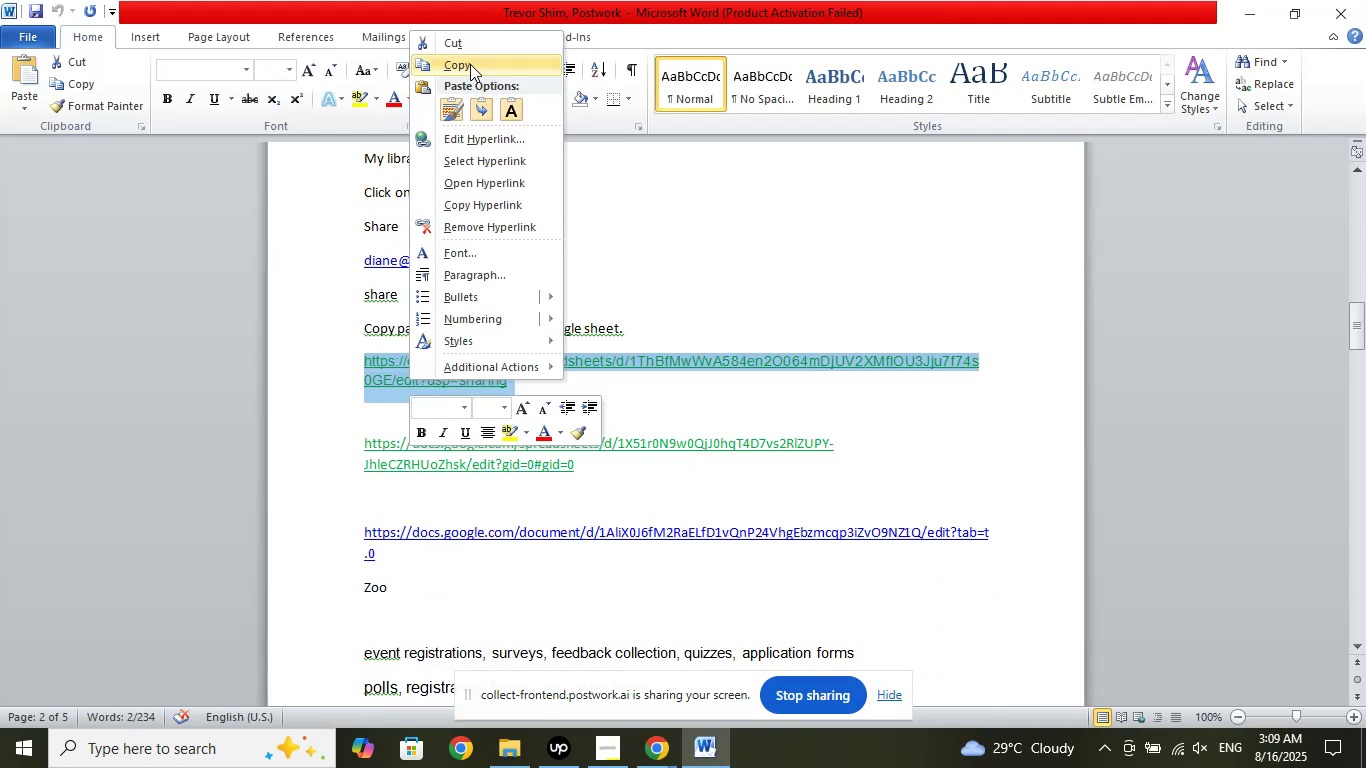 
left_click([473, 58])
 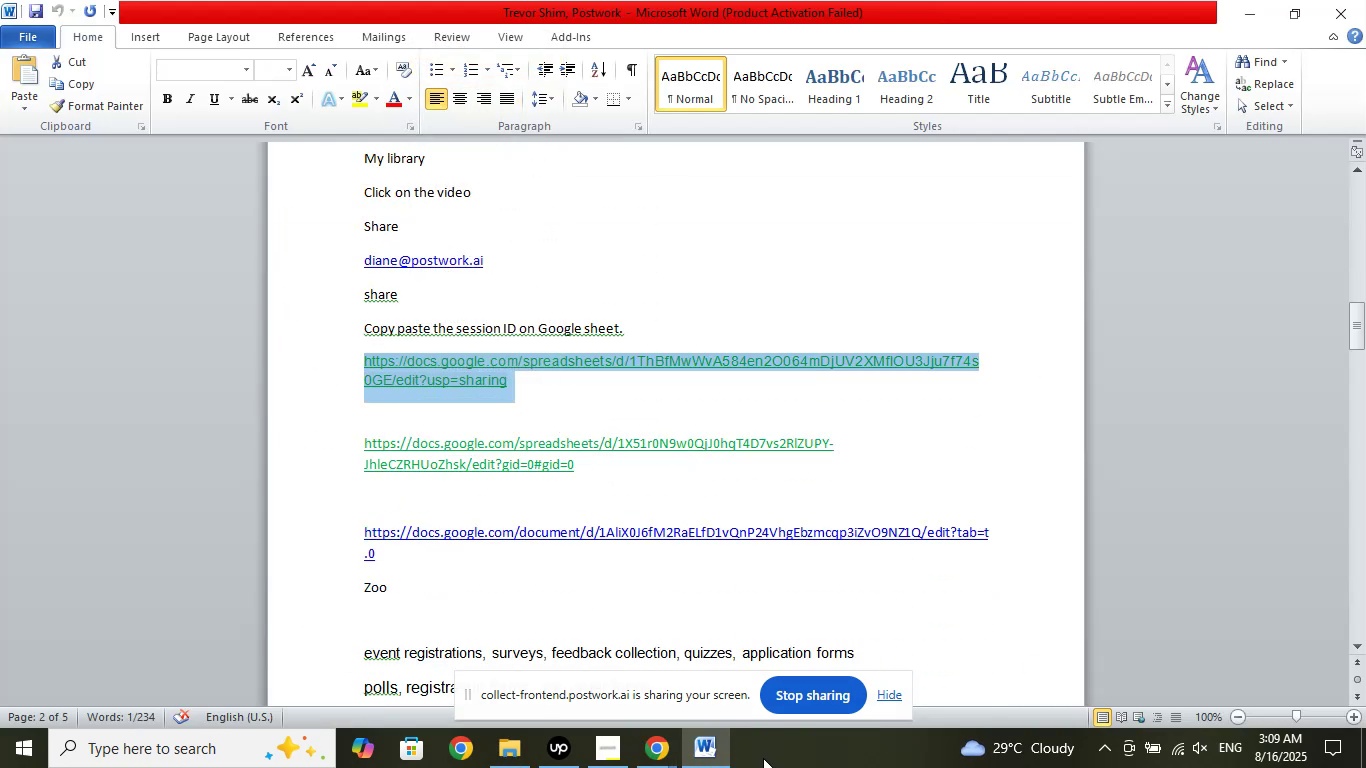 
left_click([669, 749])
 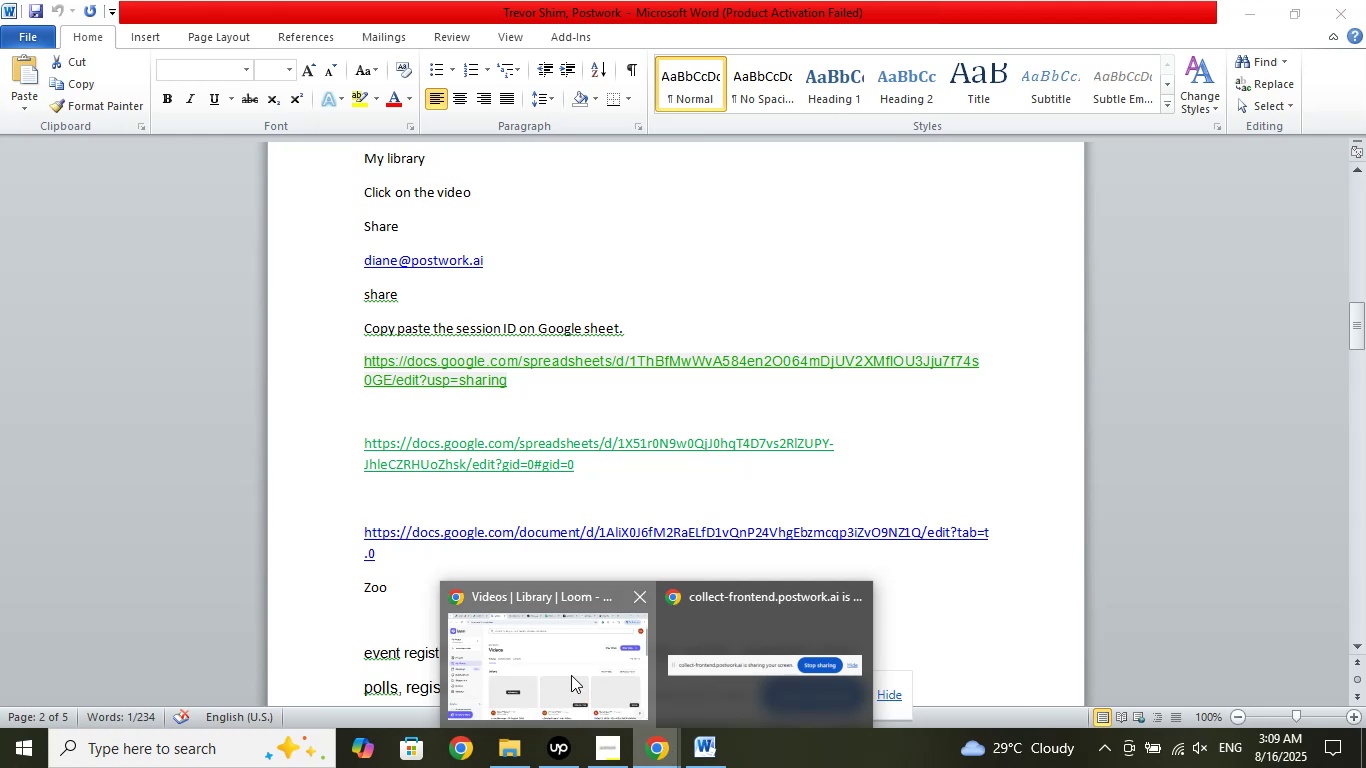 
left_click([571, 675])
 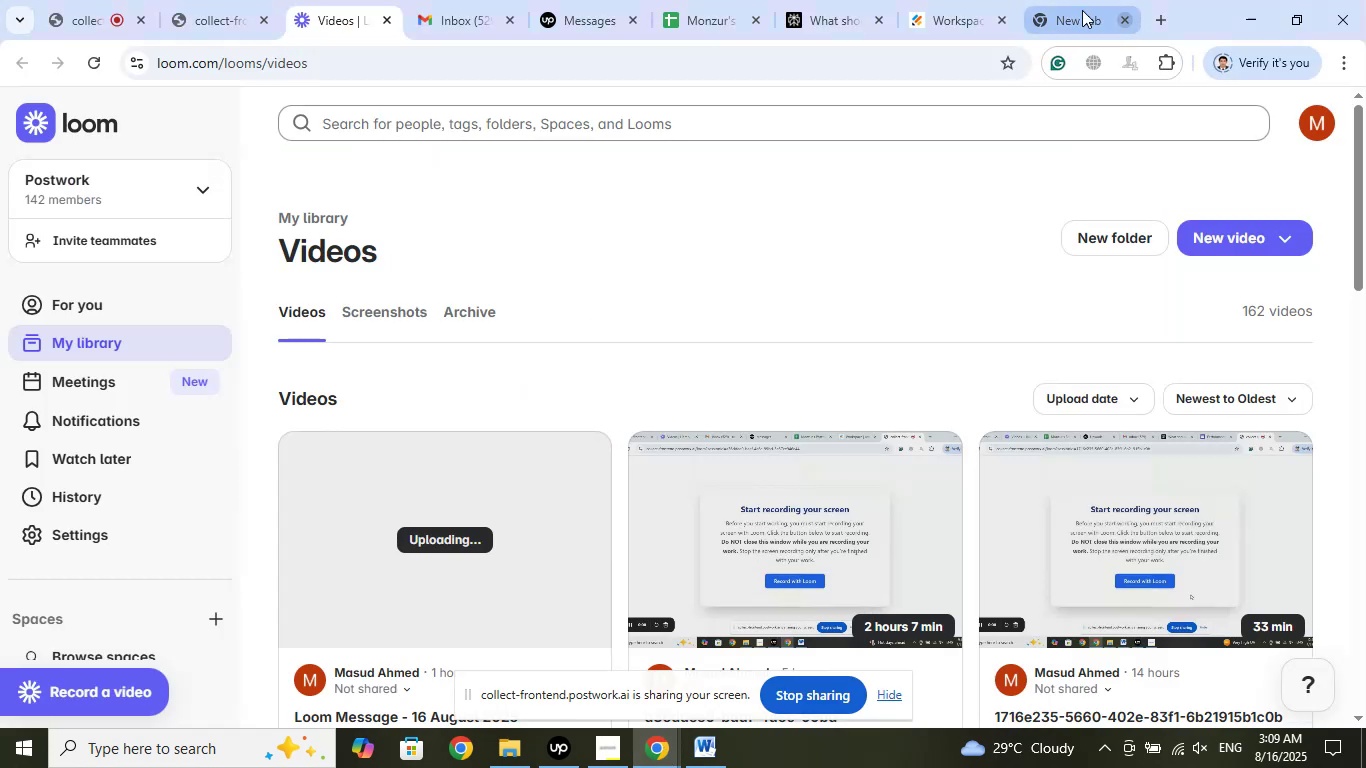 
left_click([1075, 7])
 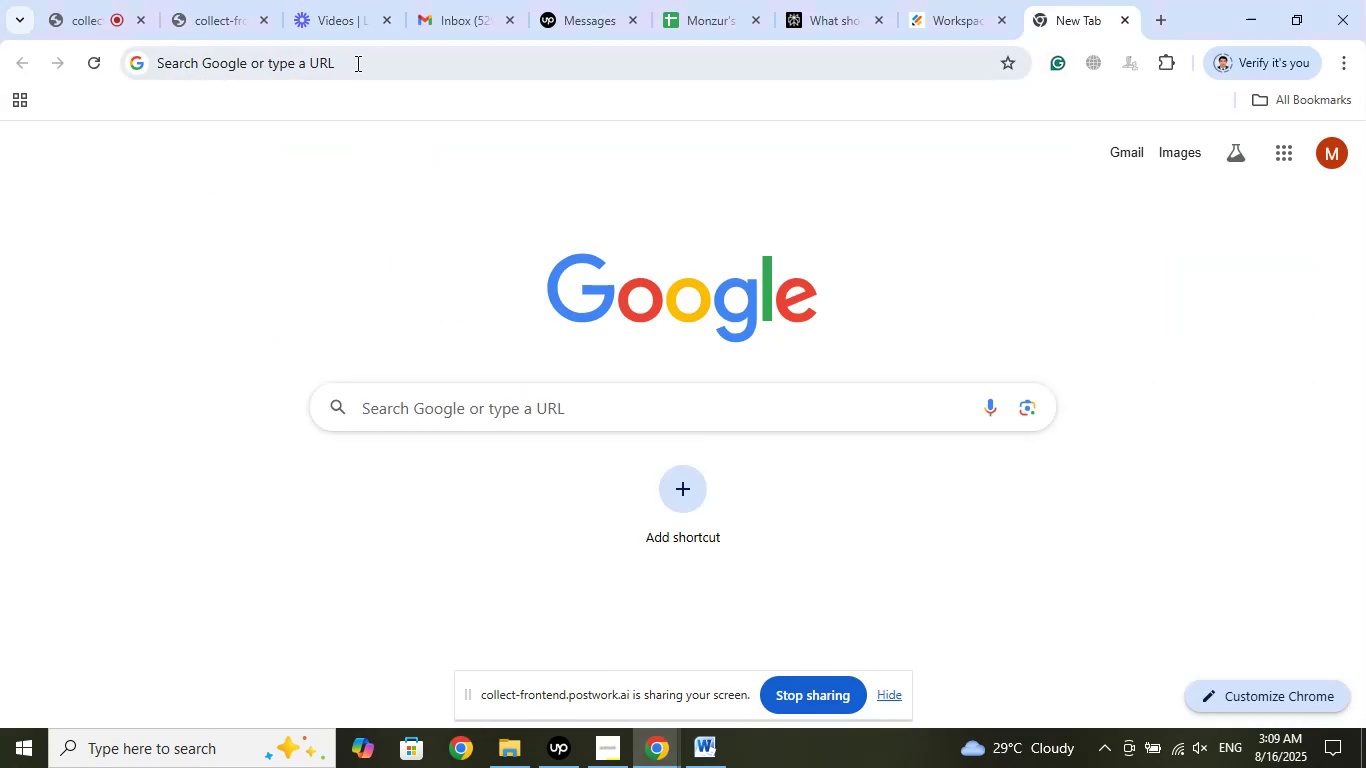 
left_click([325, 60])
 